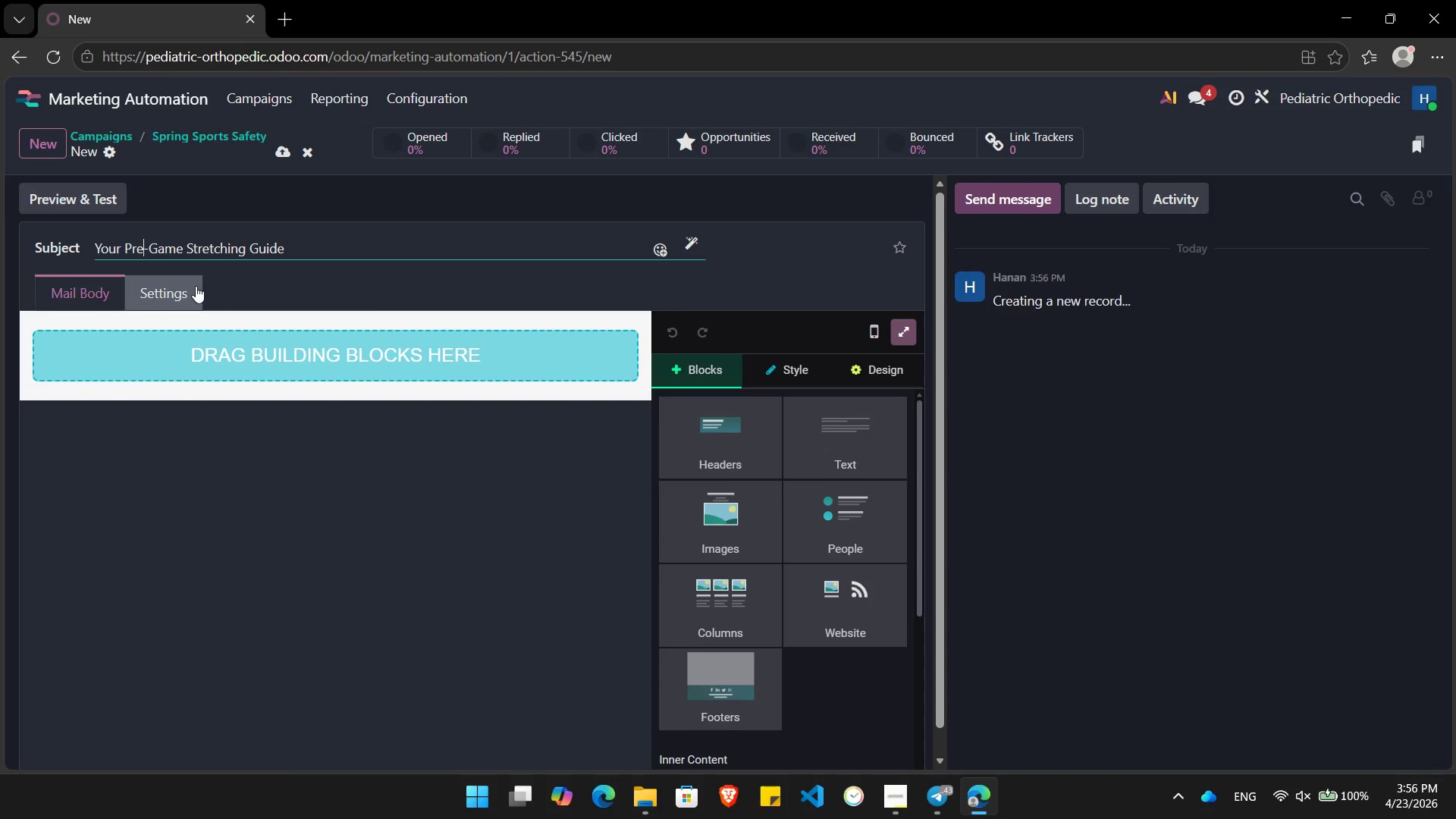 
key(ArrowLeft)
 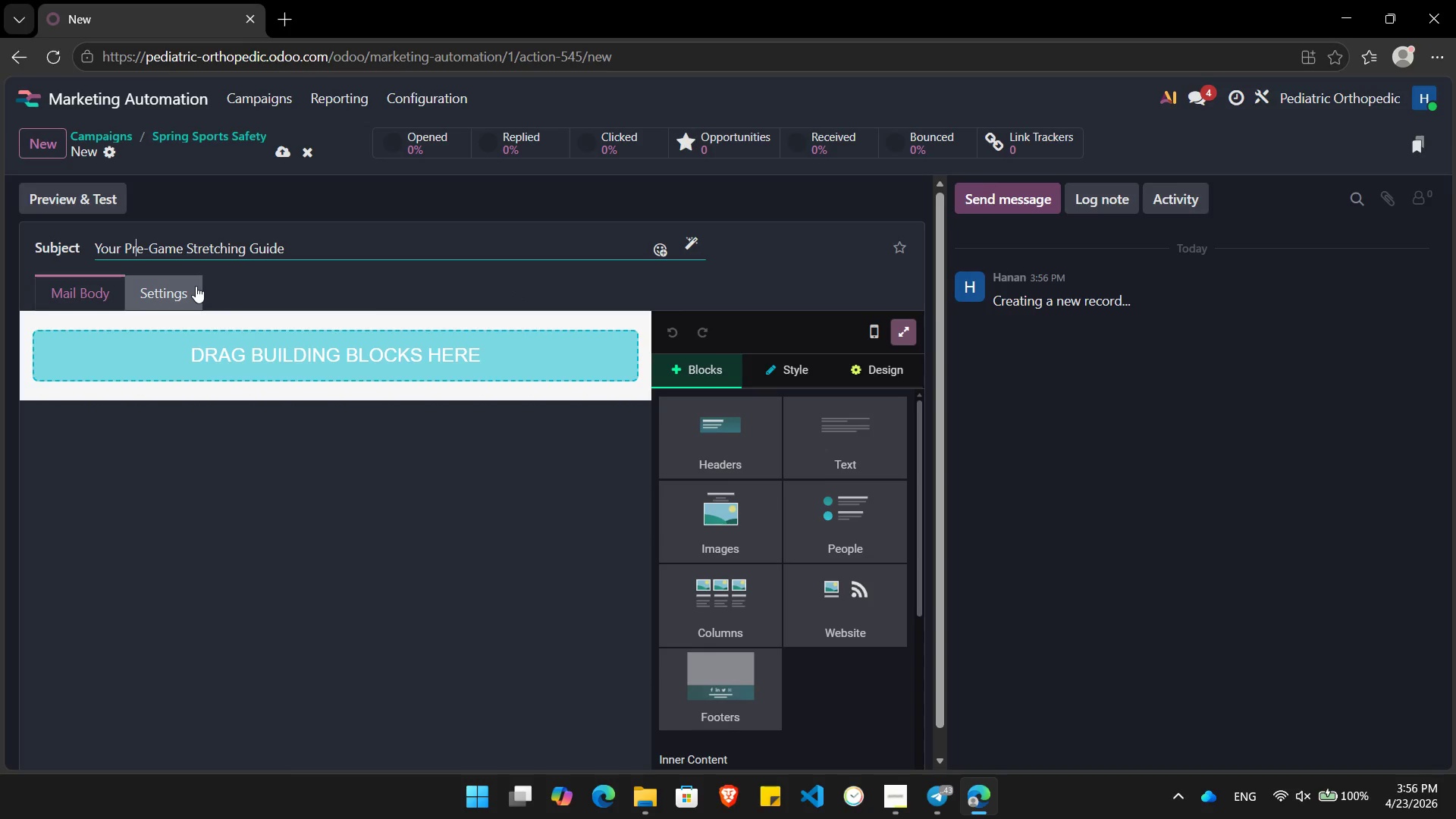 
key(ArrowLeft)
 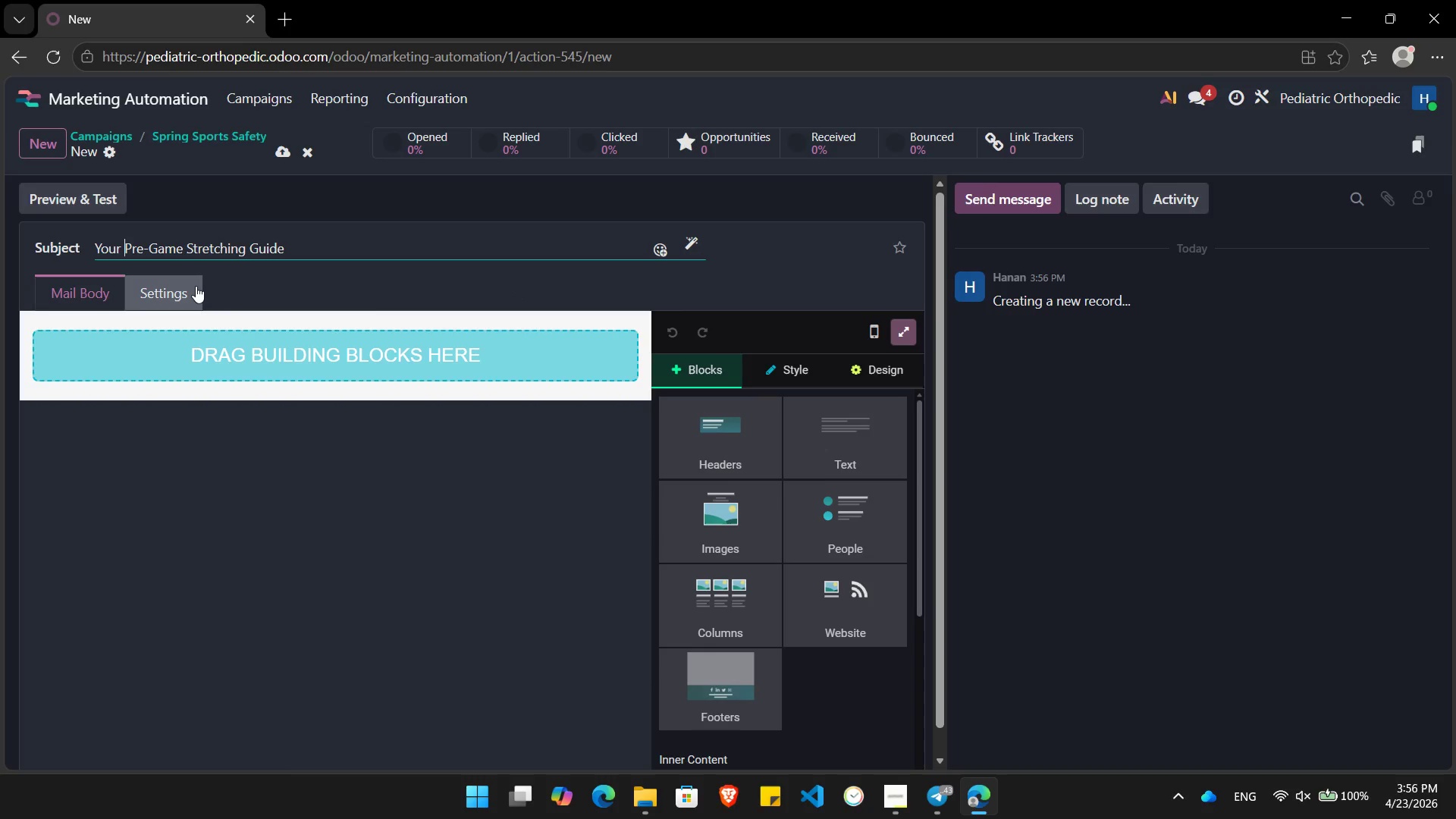 
key(ArrowLeft)
 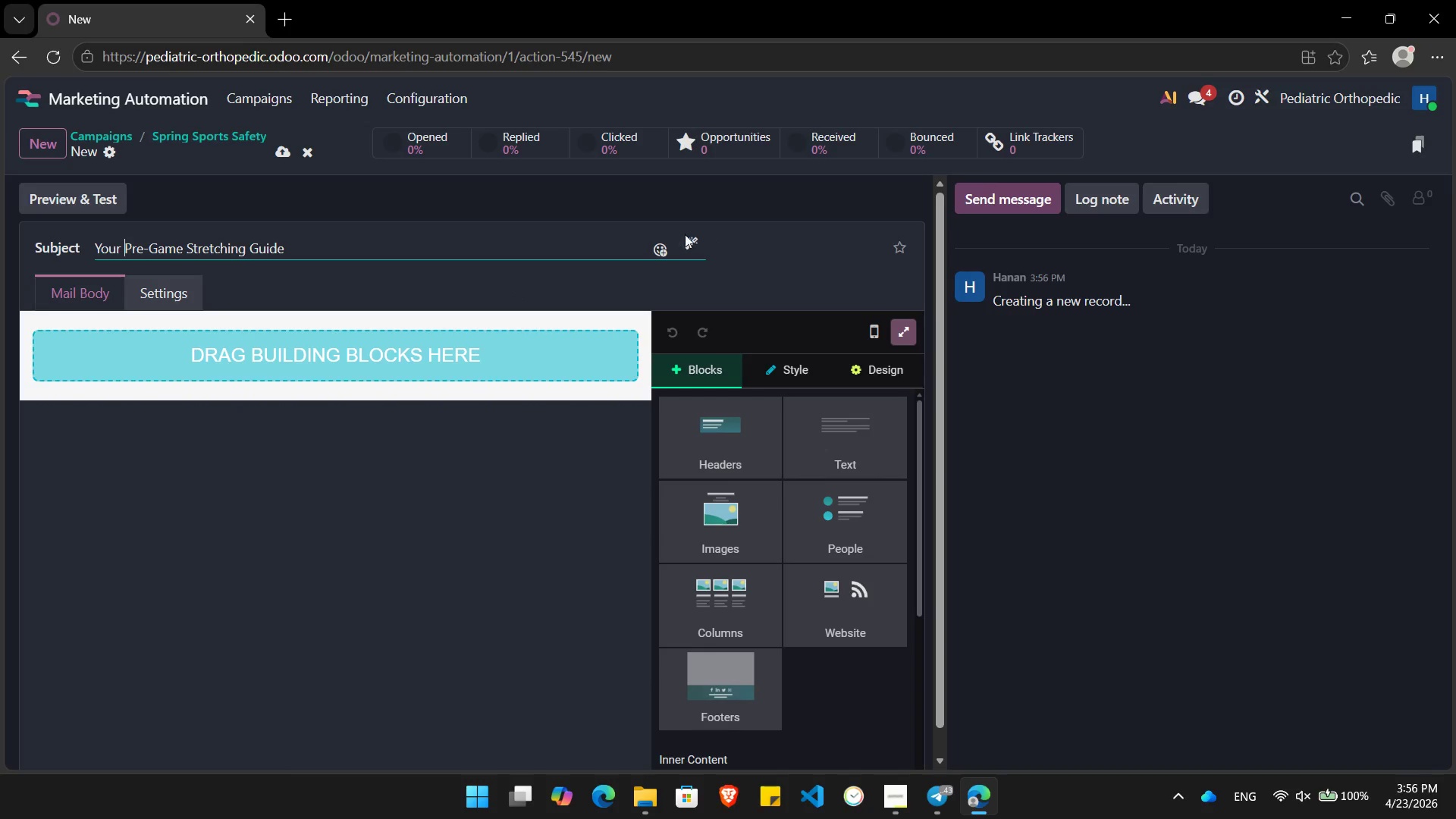 
left_click([682, 234])
 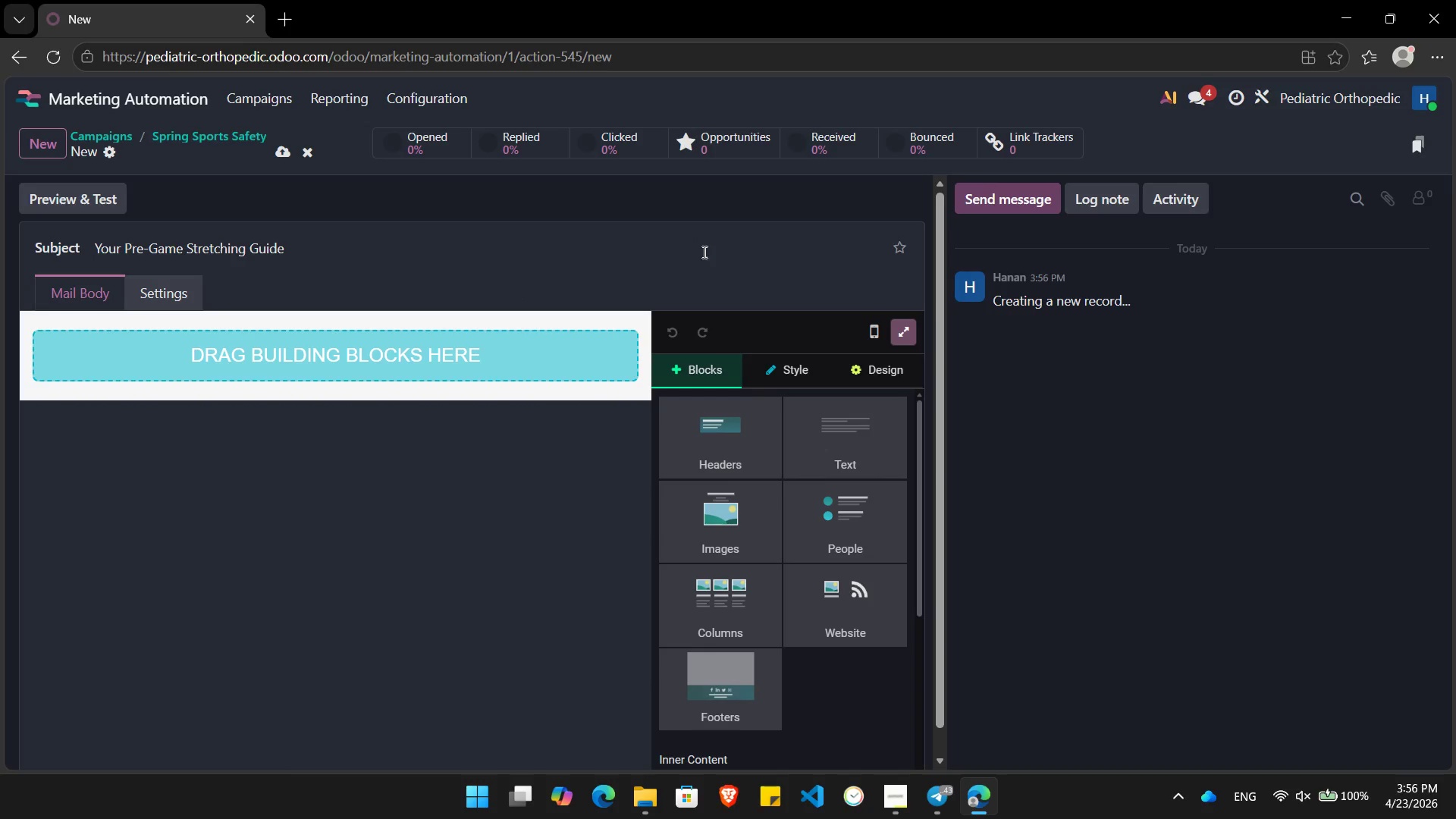 
left_click([695, 247])
 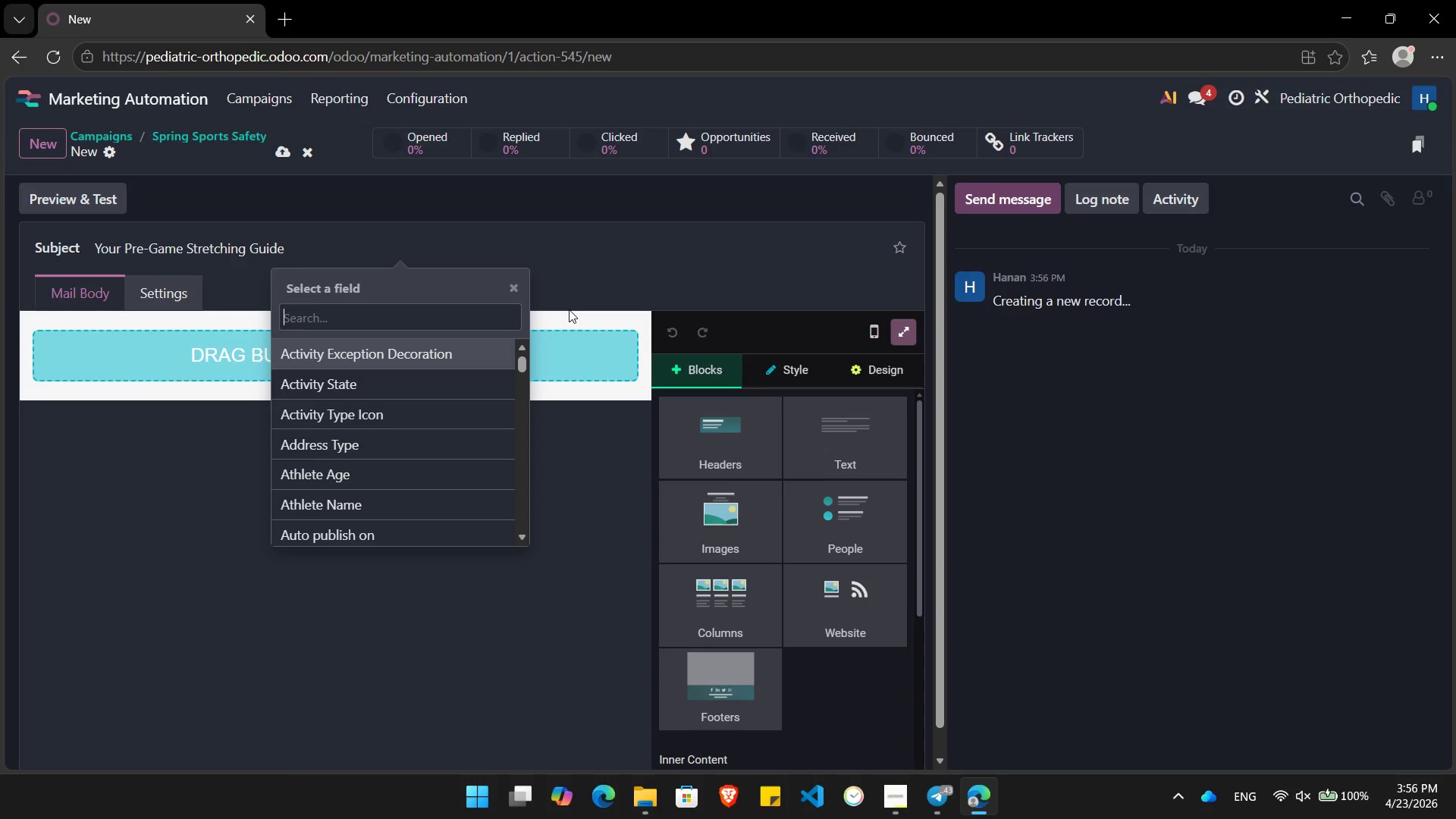 
type(sport)
 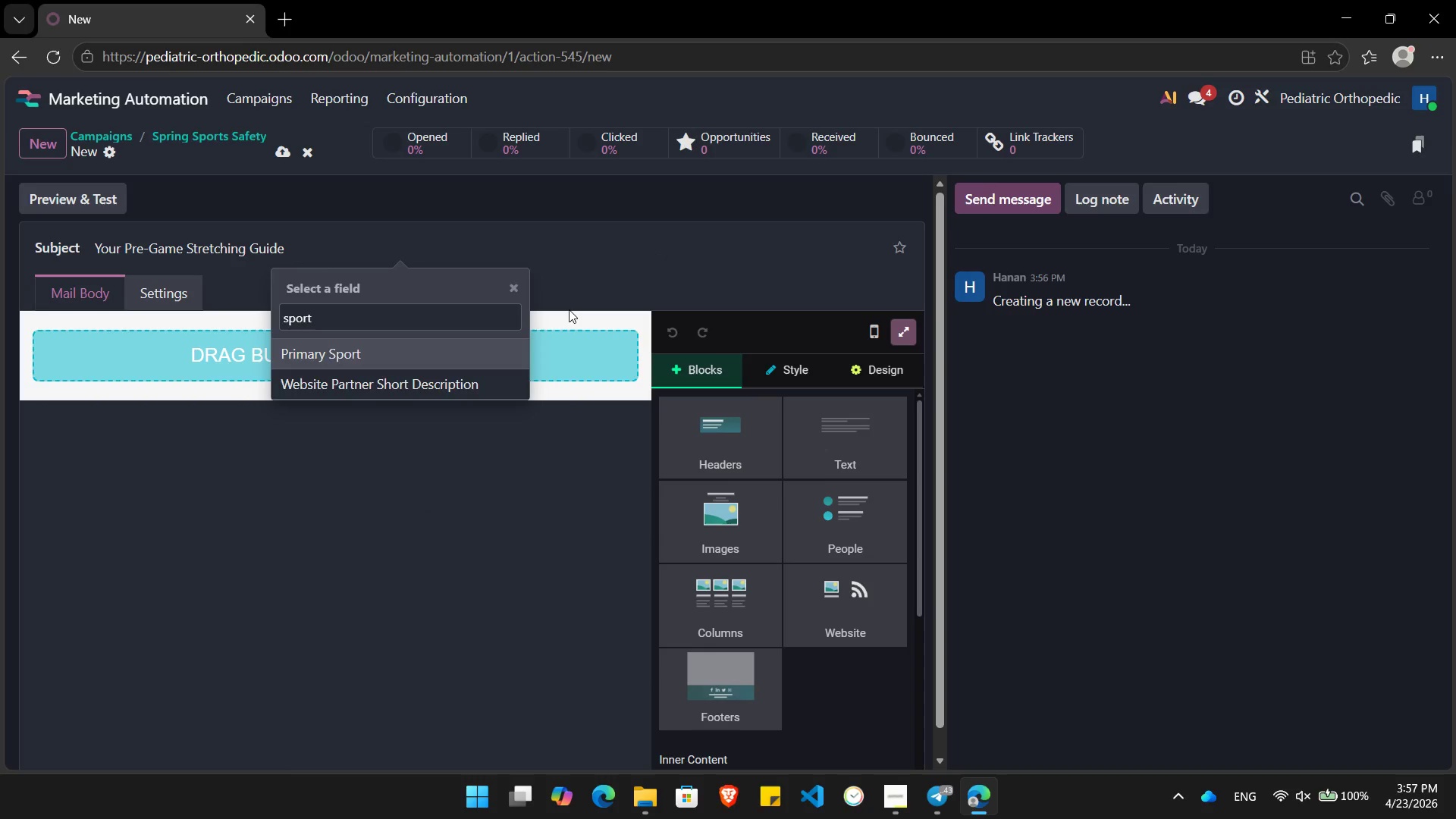 
key(Enter)
 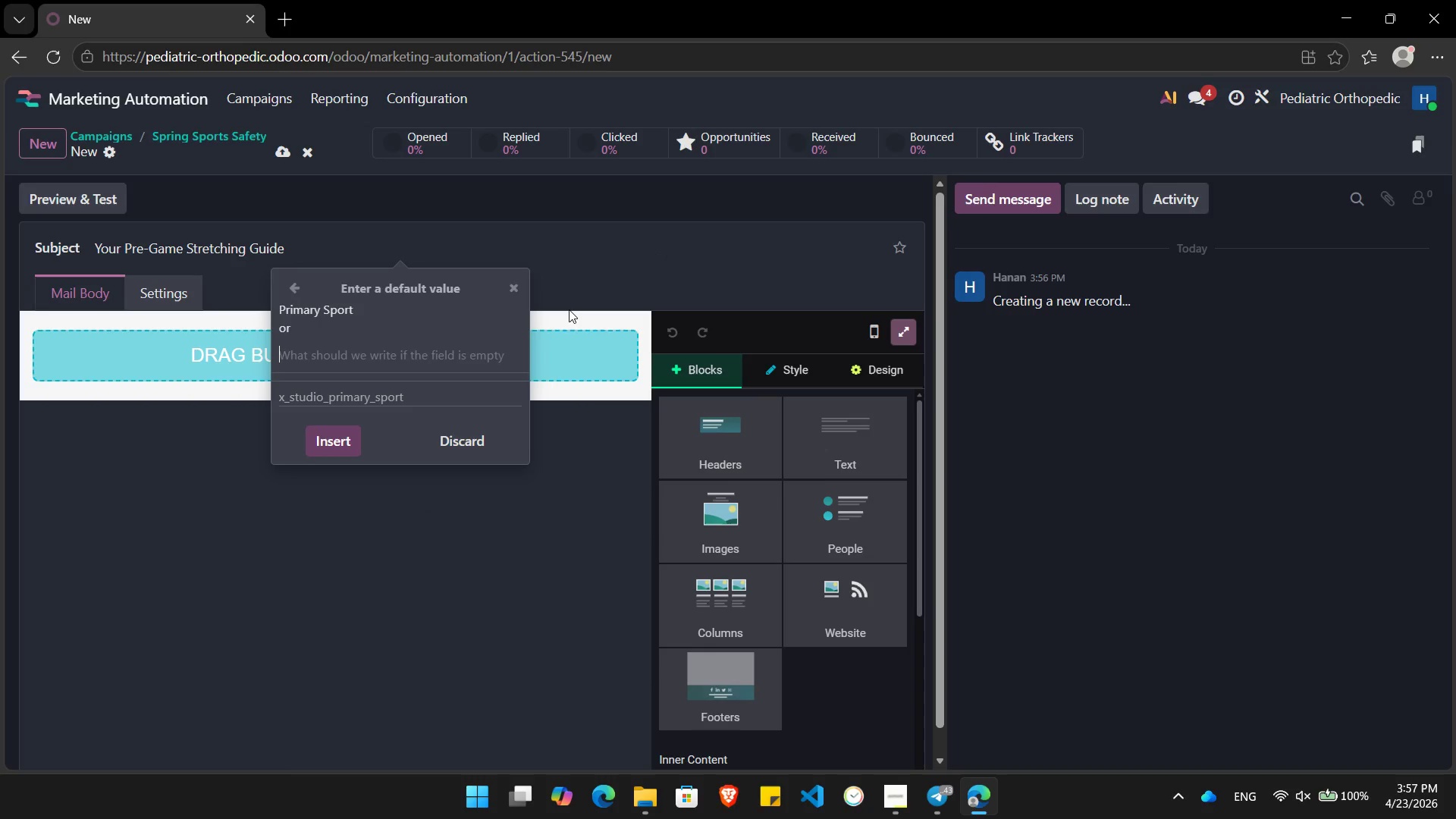 
type(Primary Sport)
 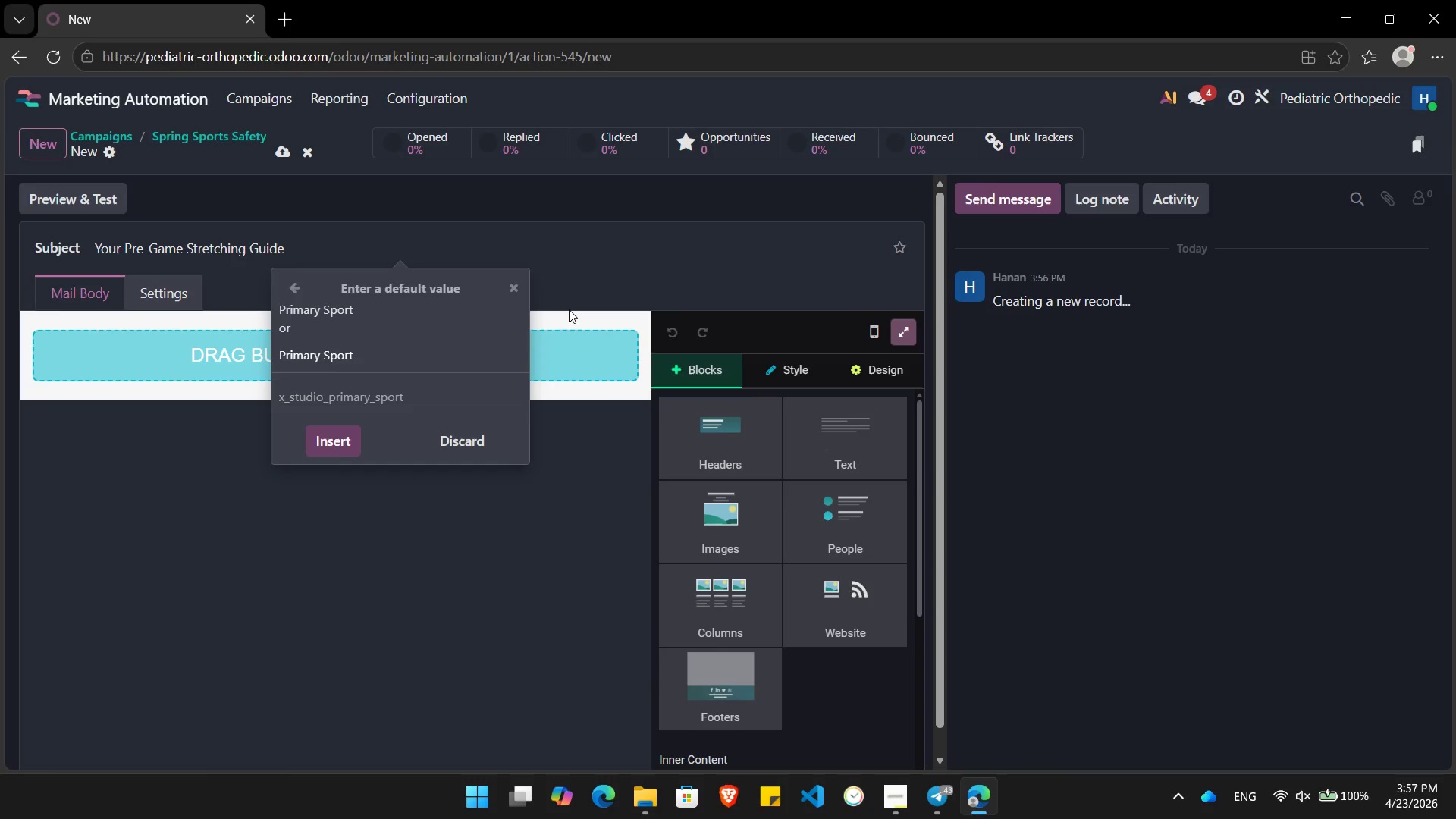 
key(Enter)
 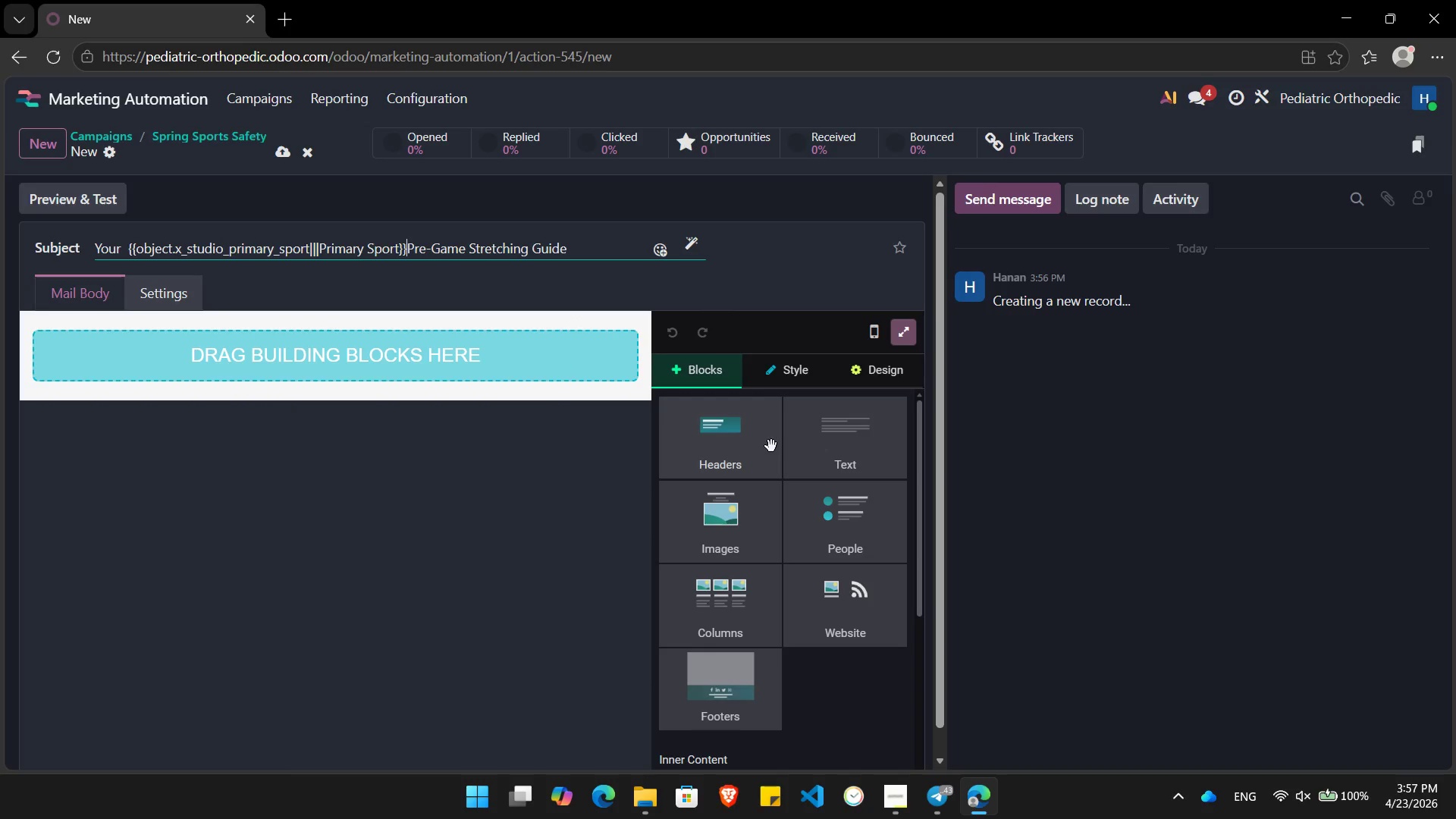 
mouse_move([800, 457])
 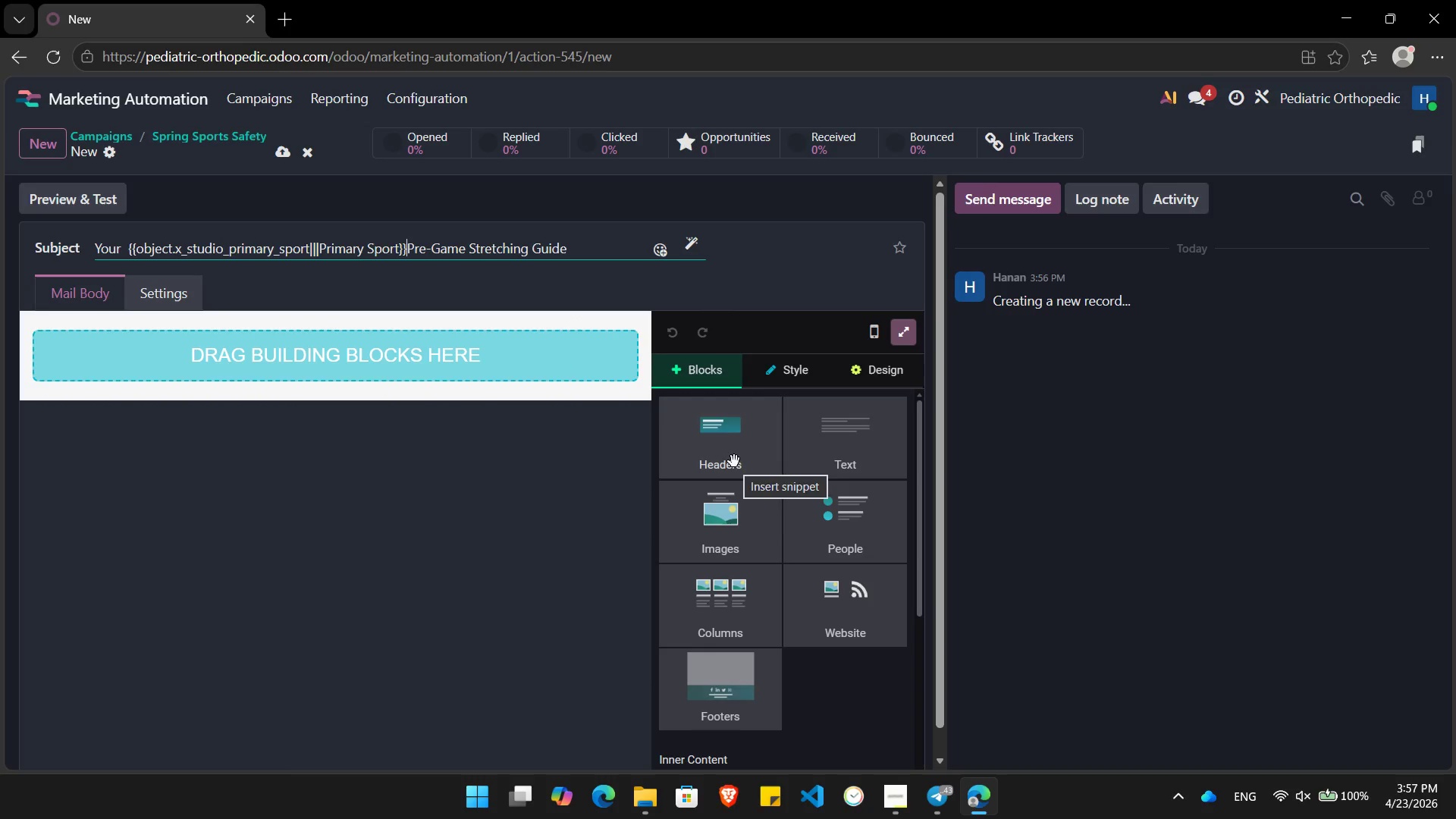 
left_click_drag(start_coordinate=[734, 461], to_coordinate=[362, 351])
 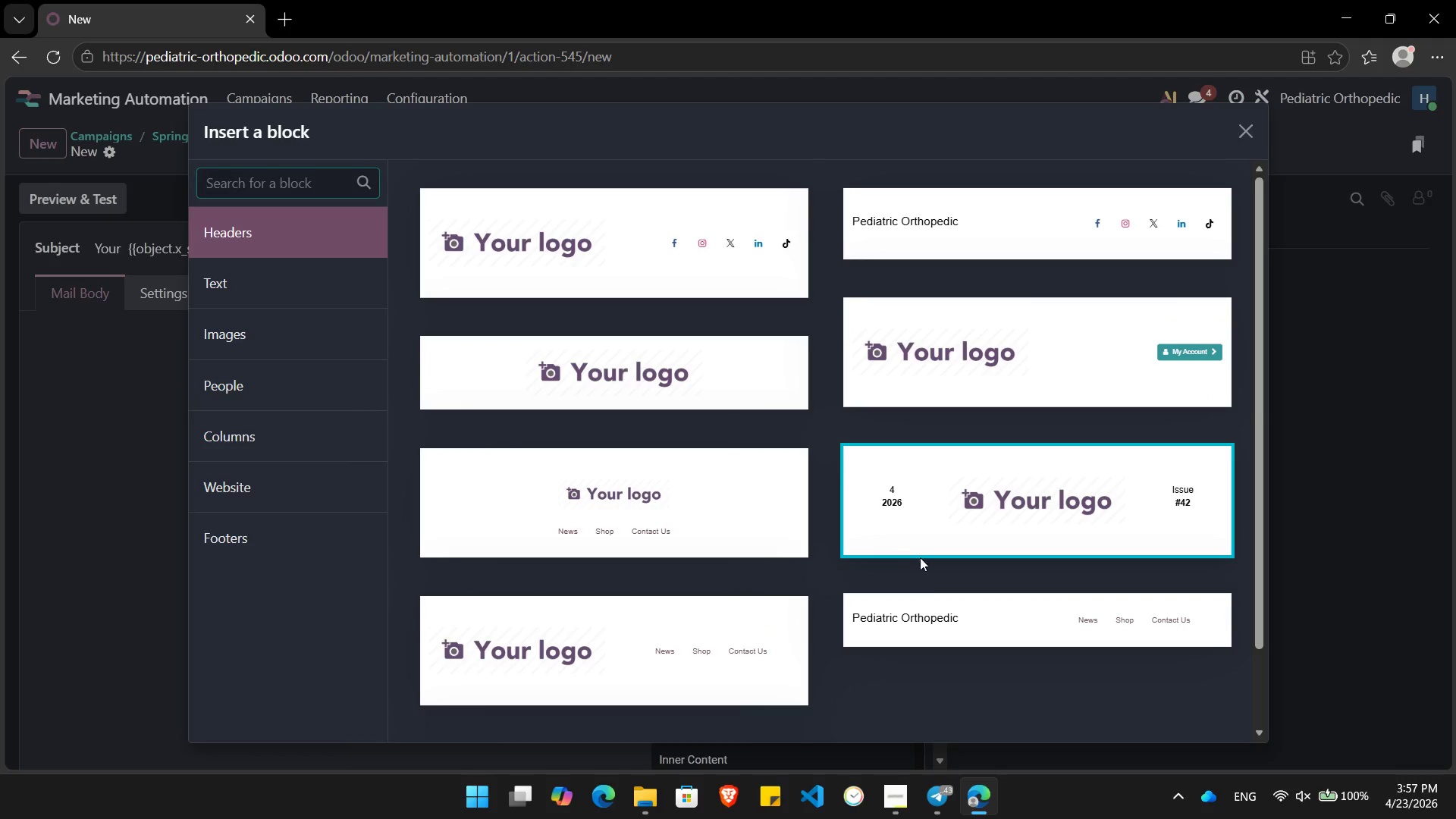 
left_click([938, 613])
 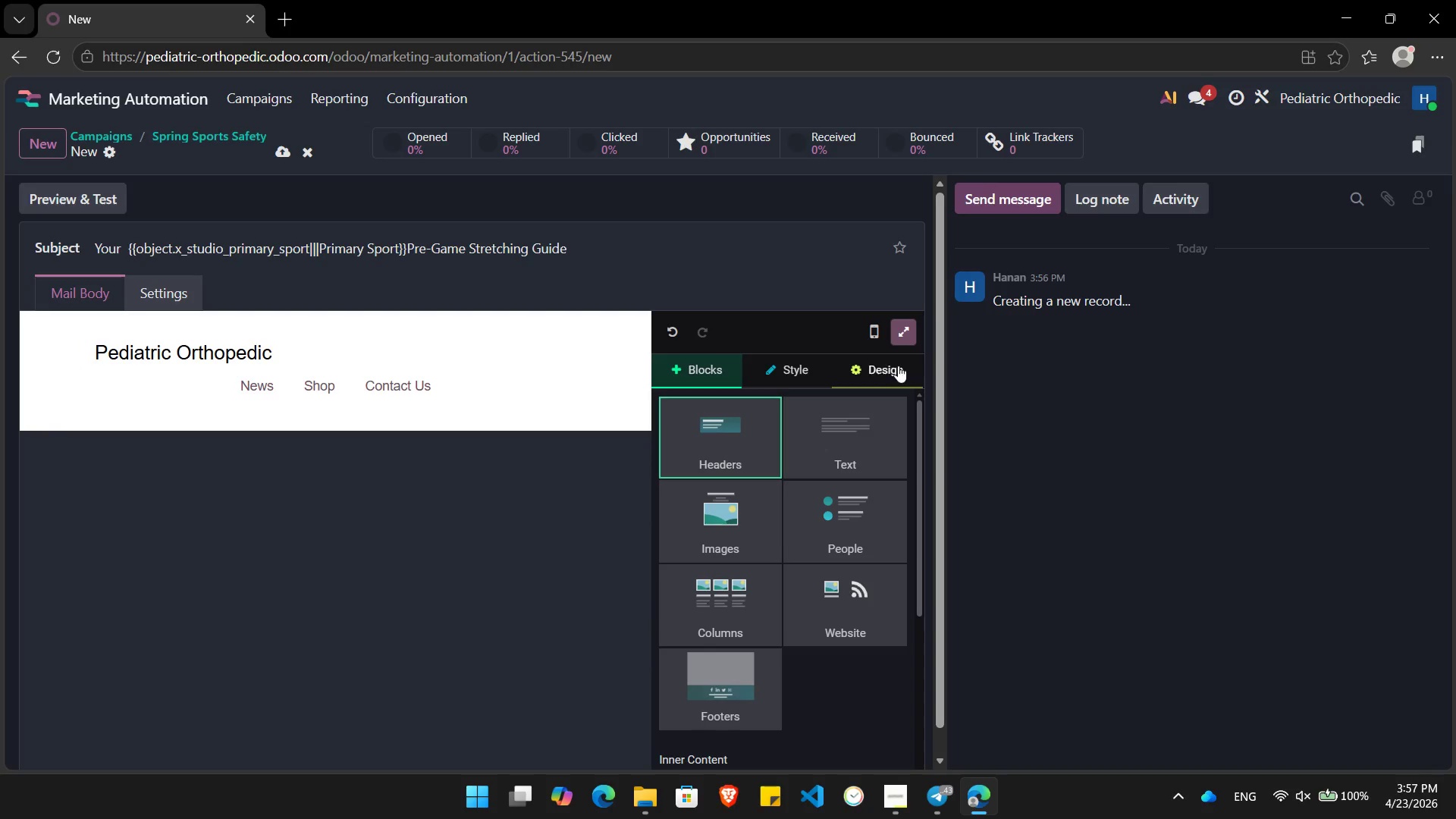 
left_click([910, 331])
 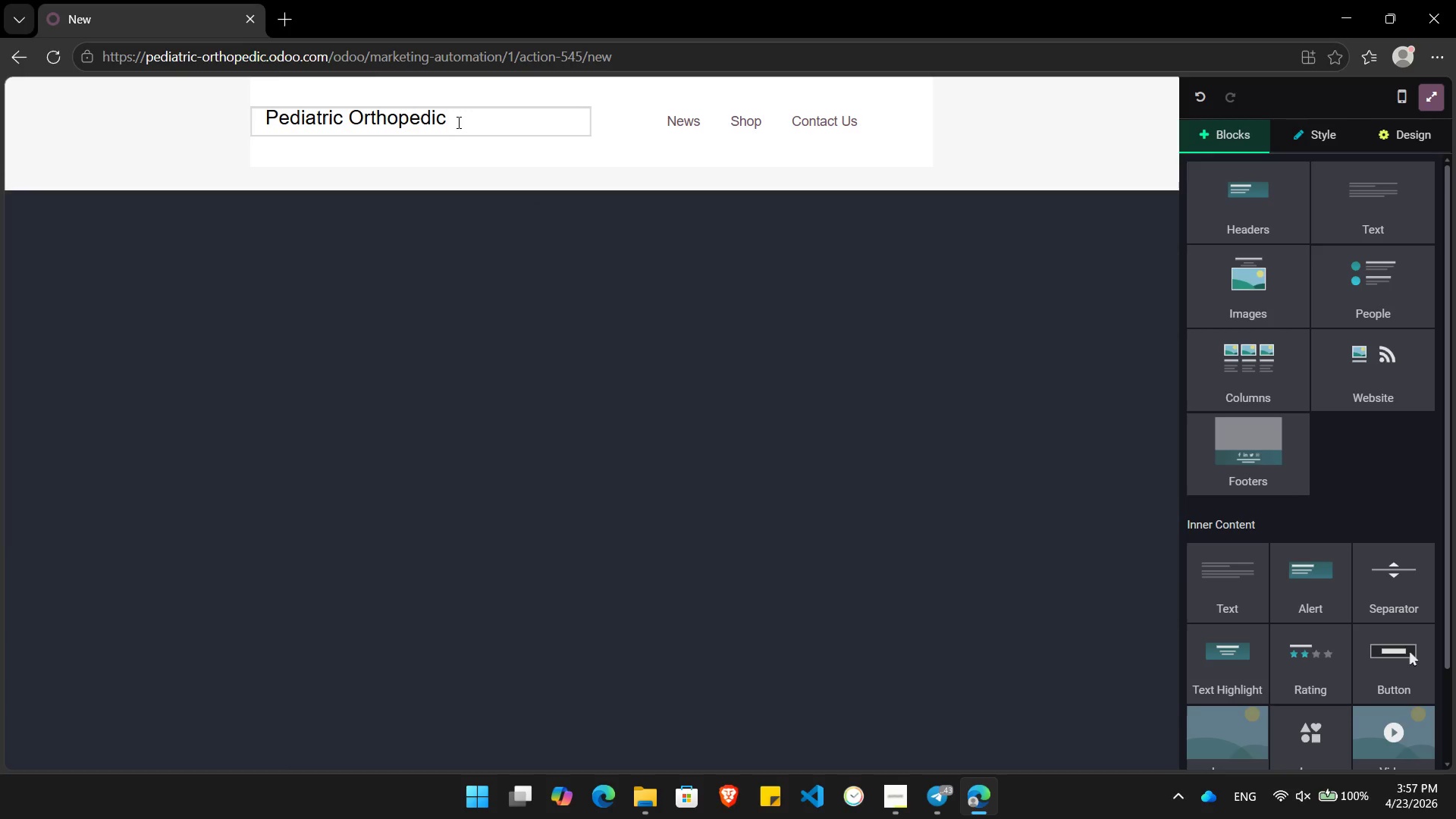 
left_click_drag(start_coordinate=[453, 119], to_coordinate=[253, 105])
 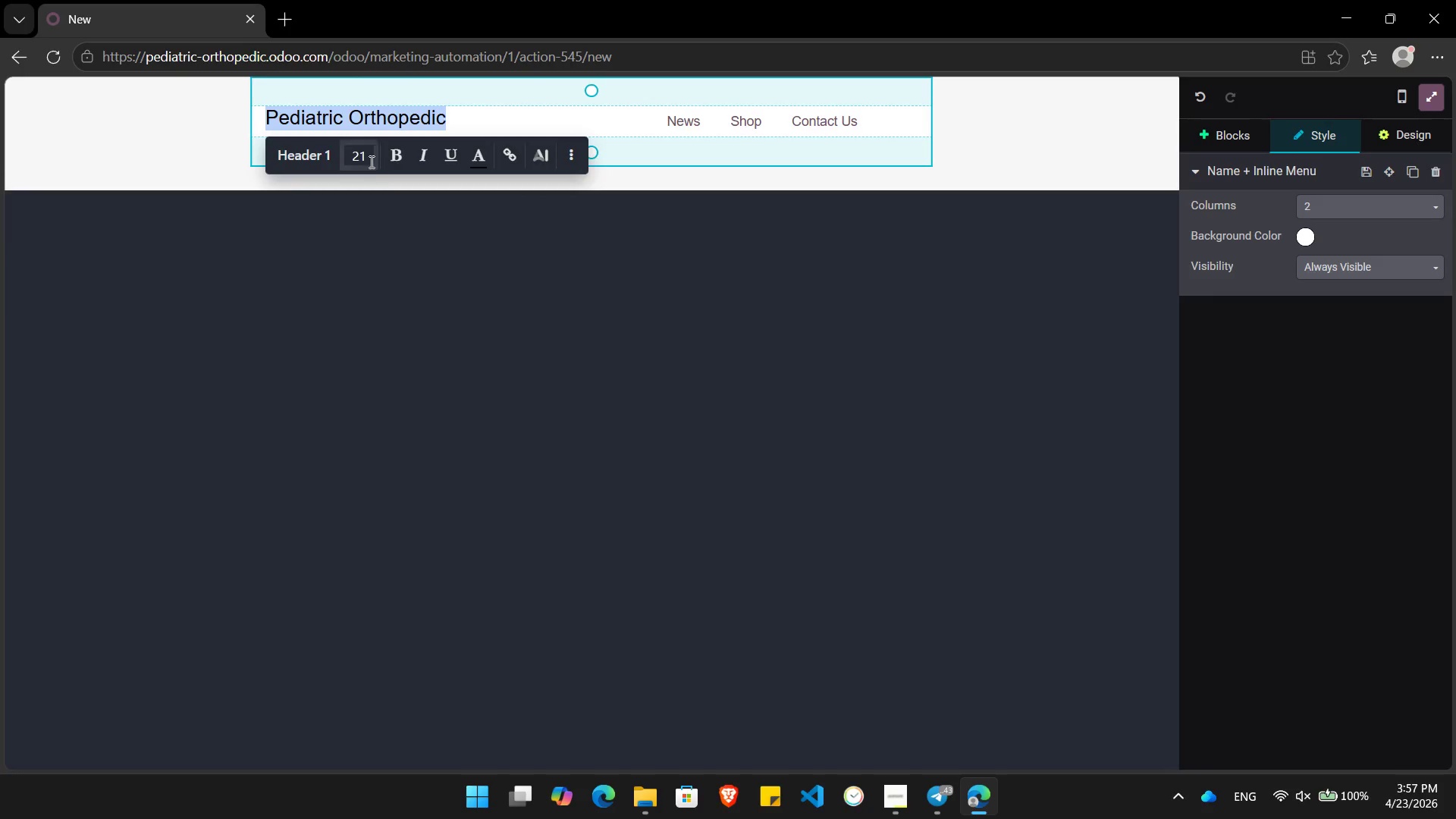 
left_click([366, 151])
 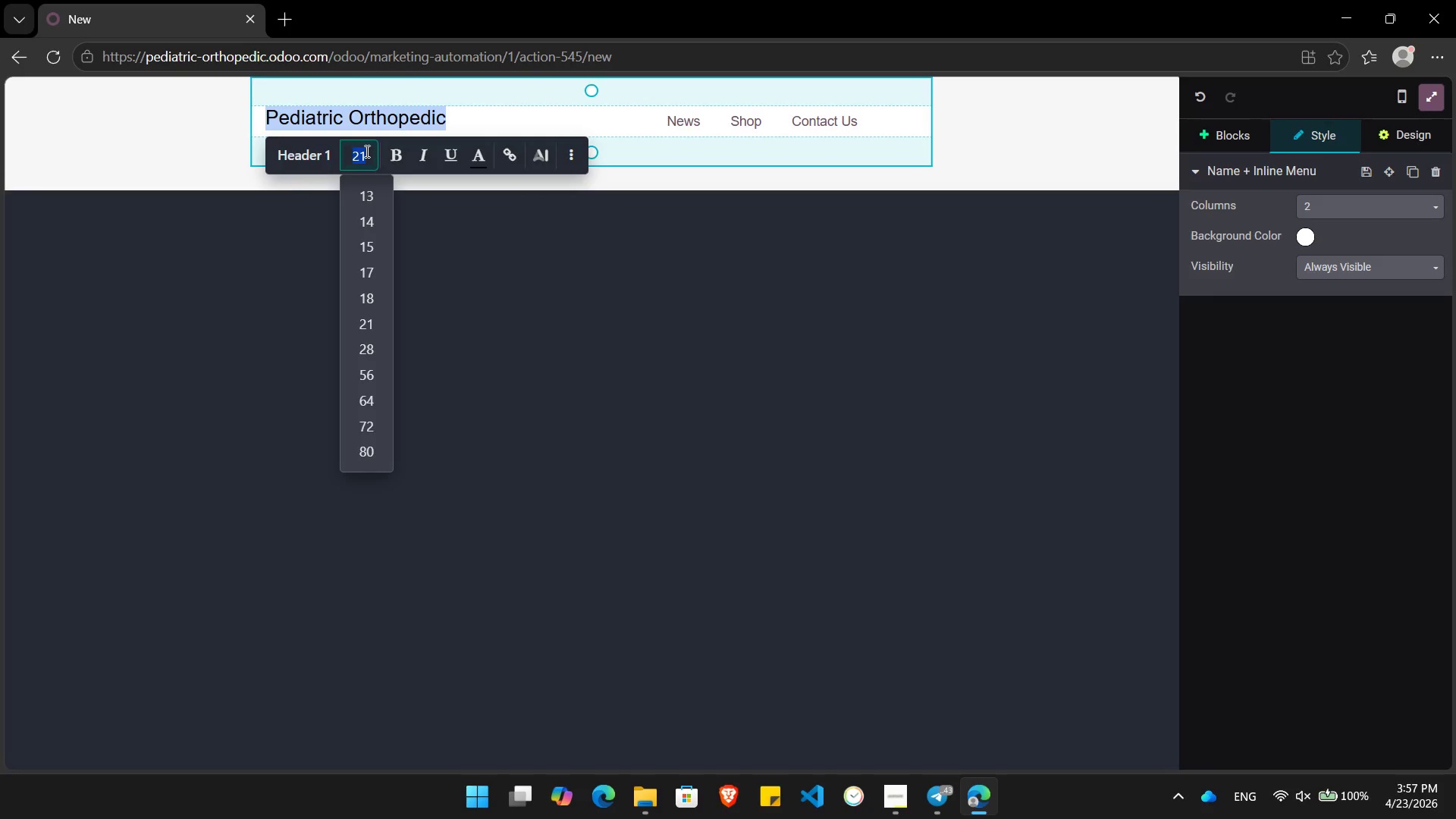 
key(Numpad3)
 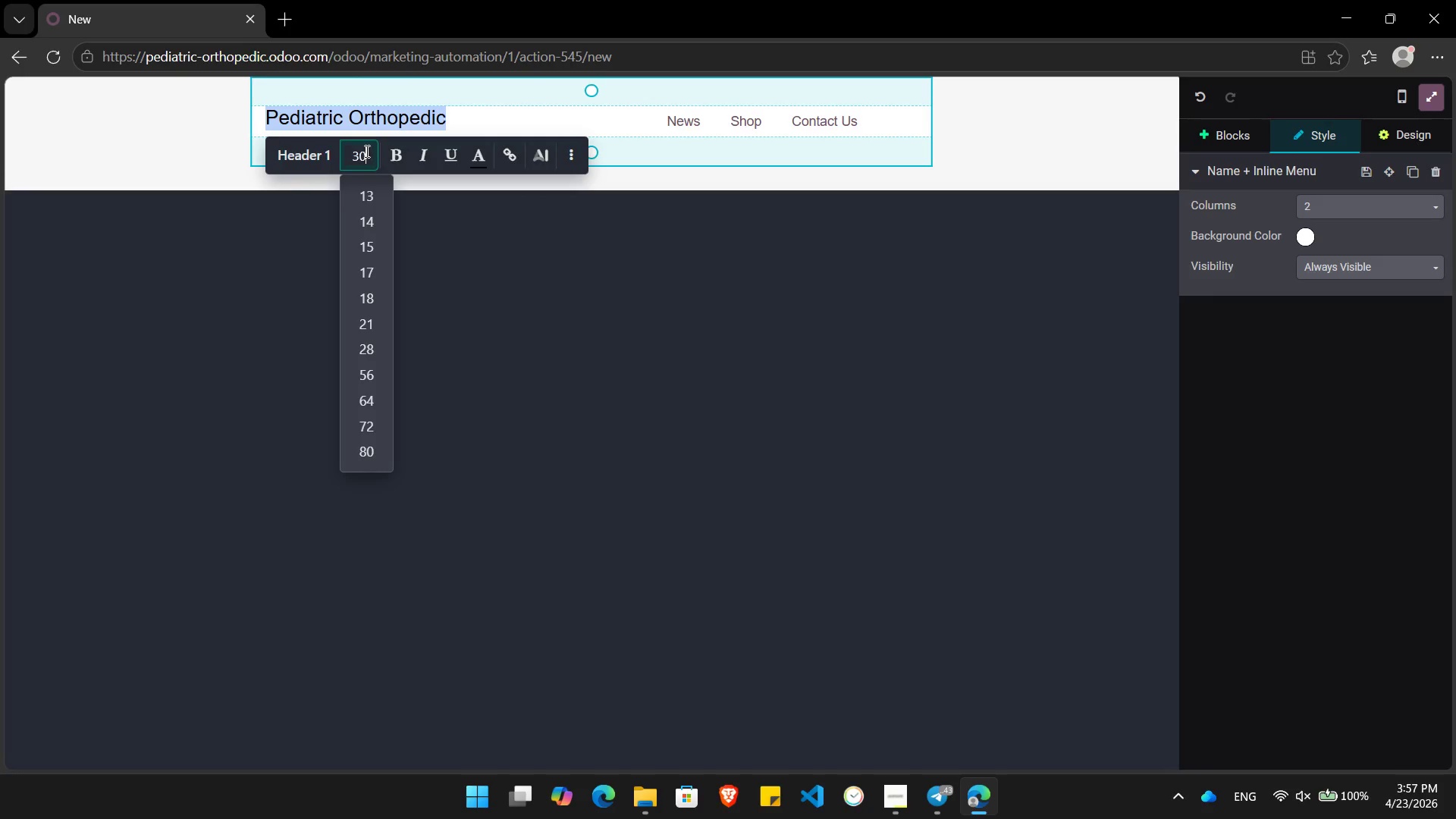 
key(Numpad0)
 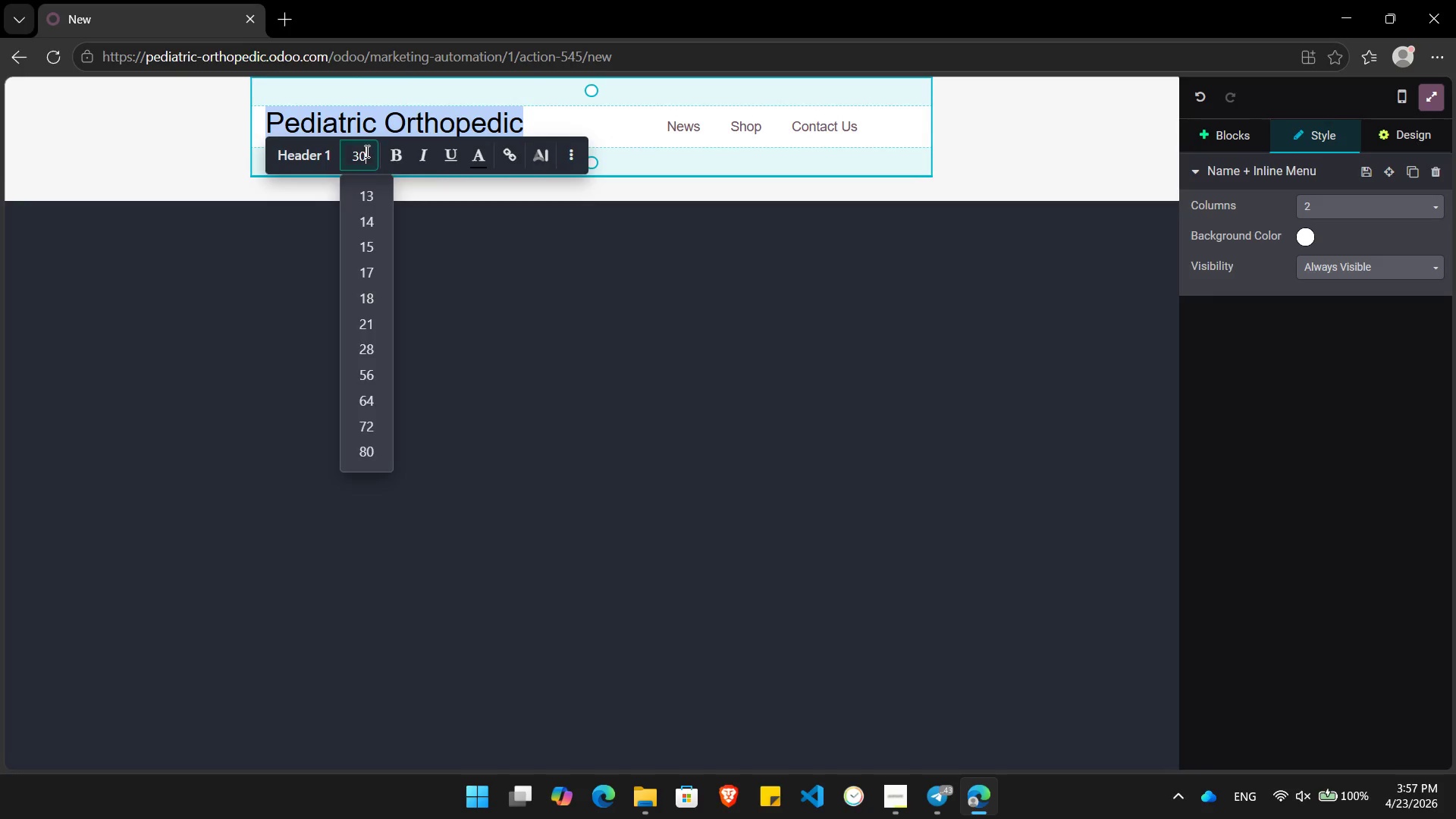 
key(Enter)
 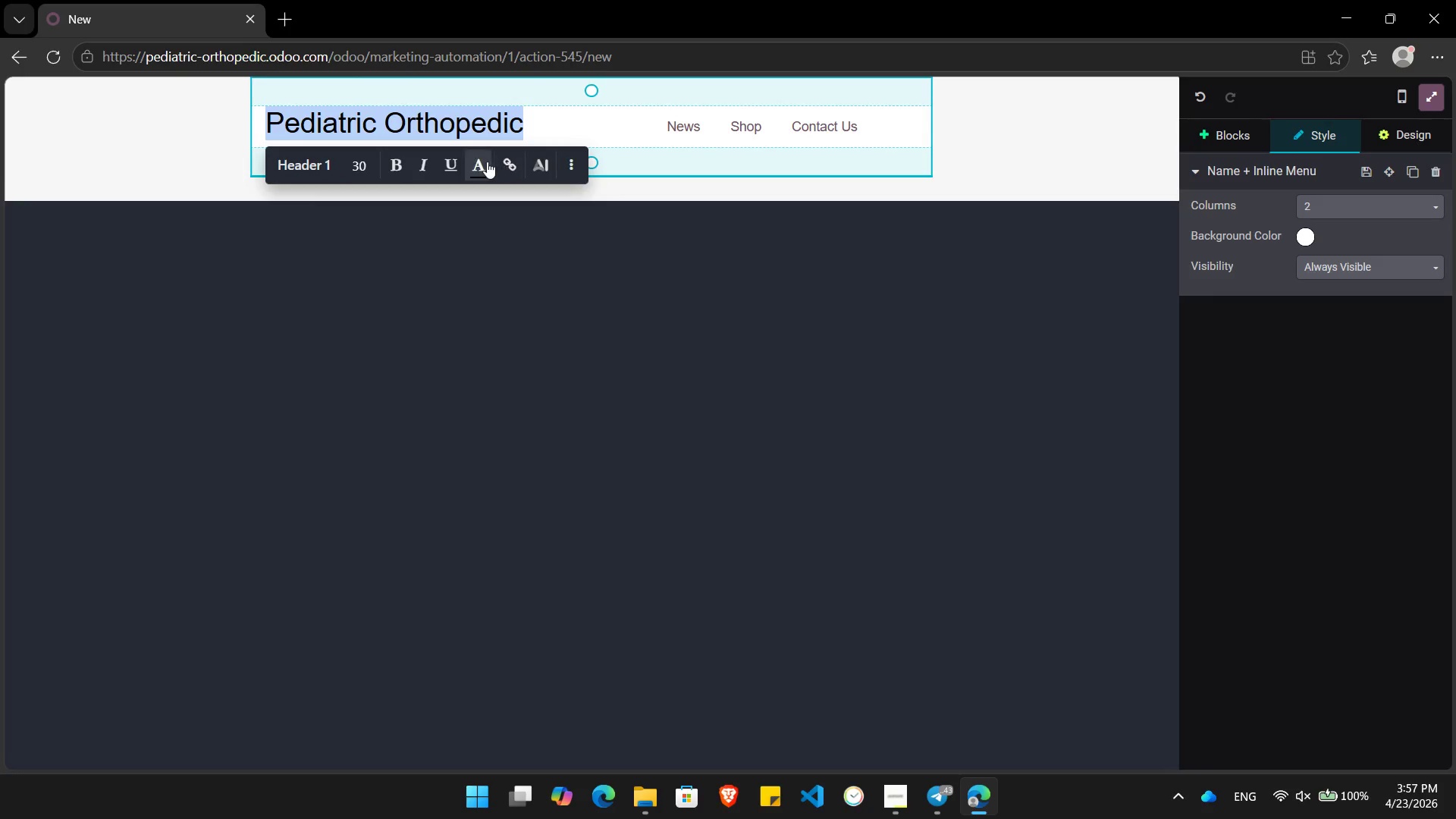 
left_click([482, 162])
 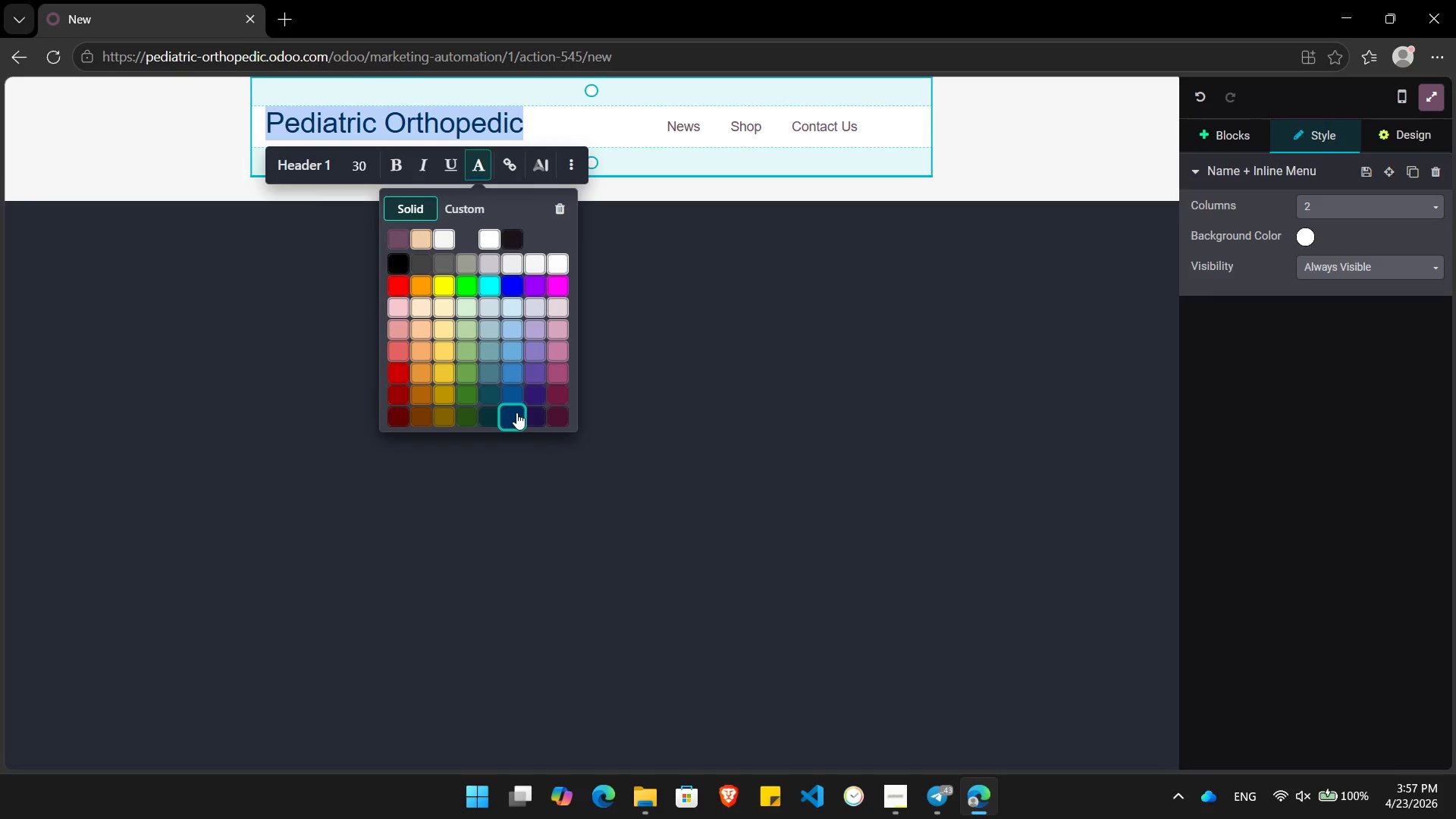 
left_click([516, 413])
 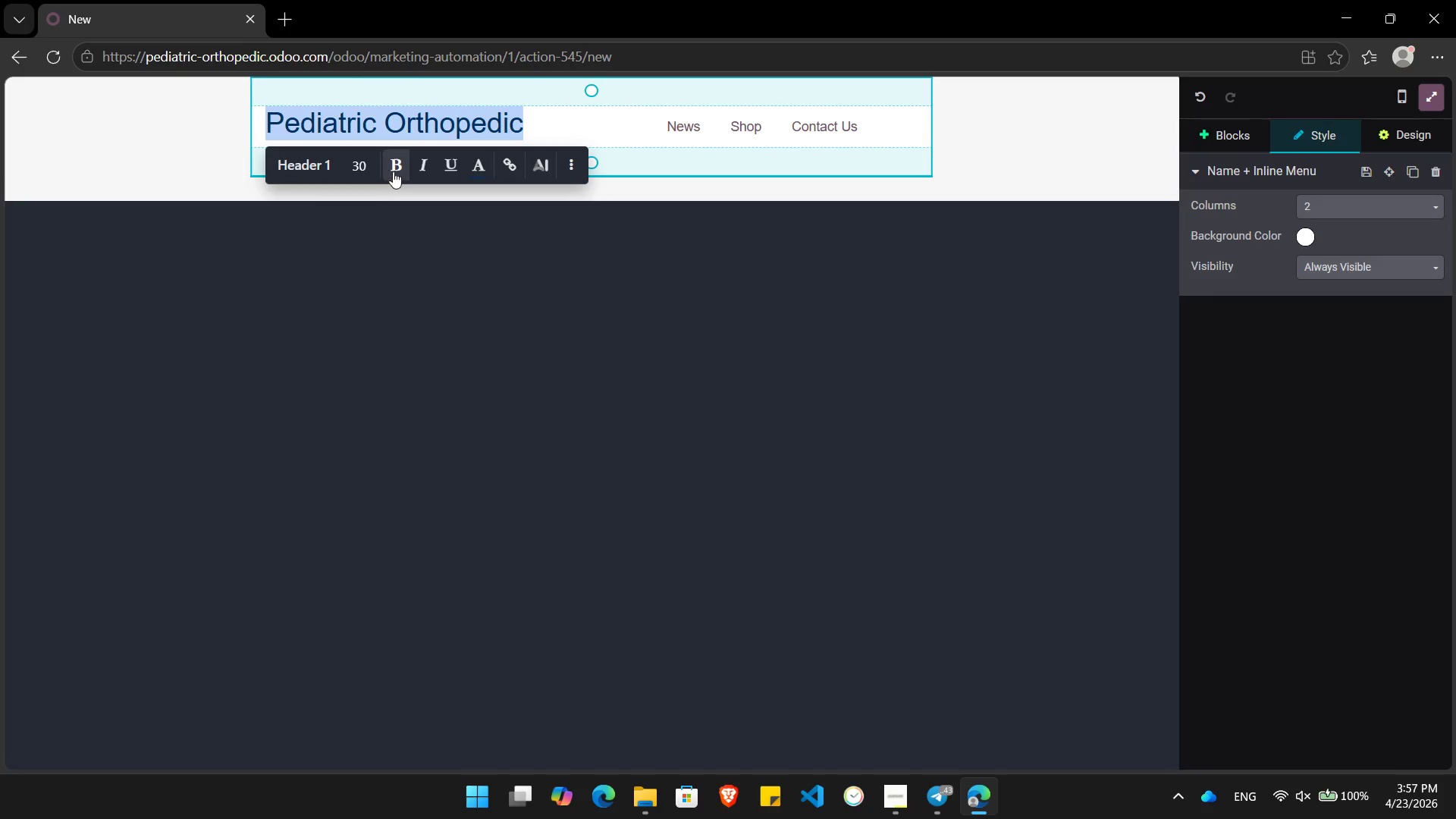 
left_click([394, 168])
 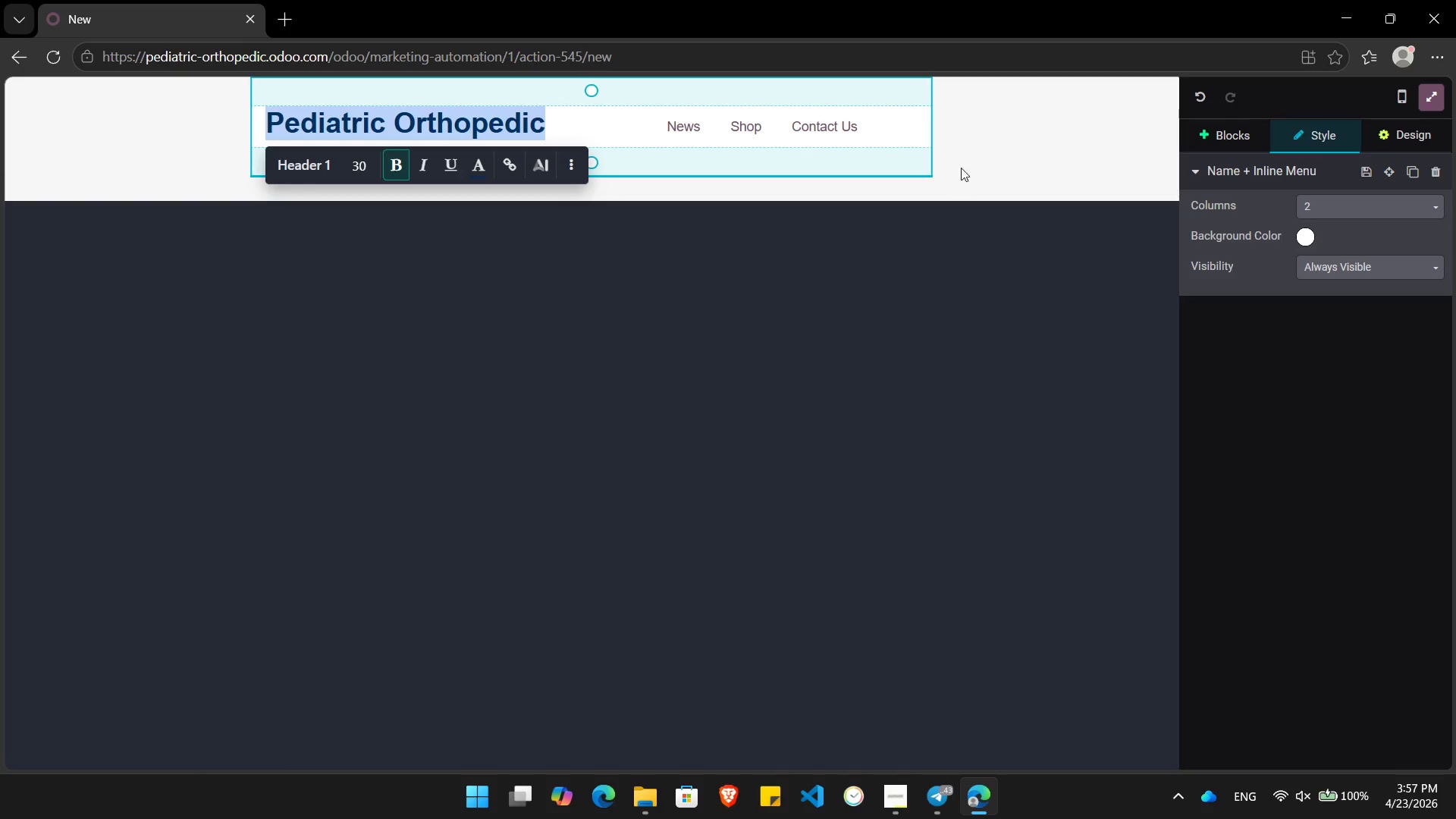 
left_click([1011, 148])
 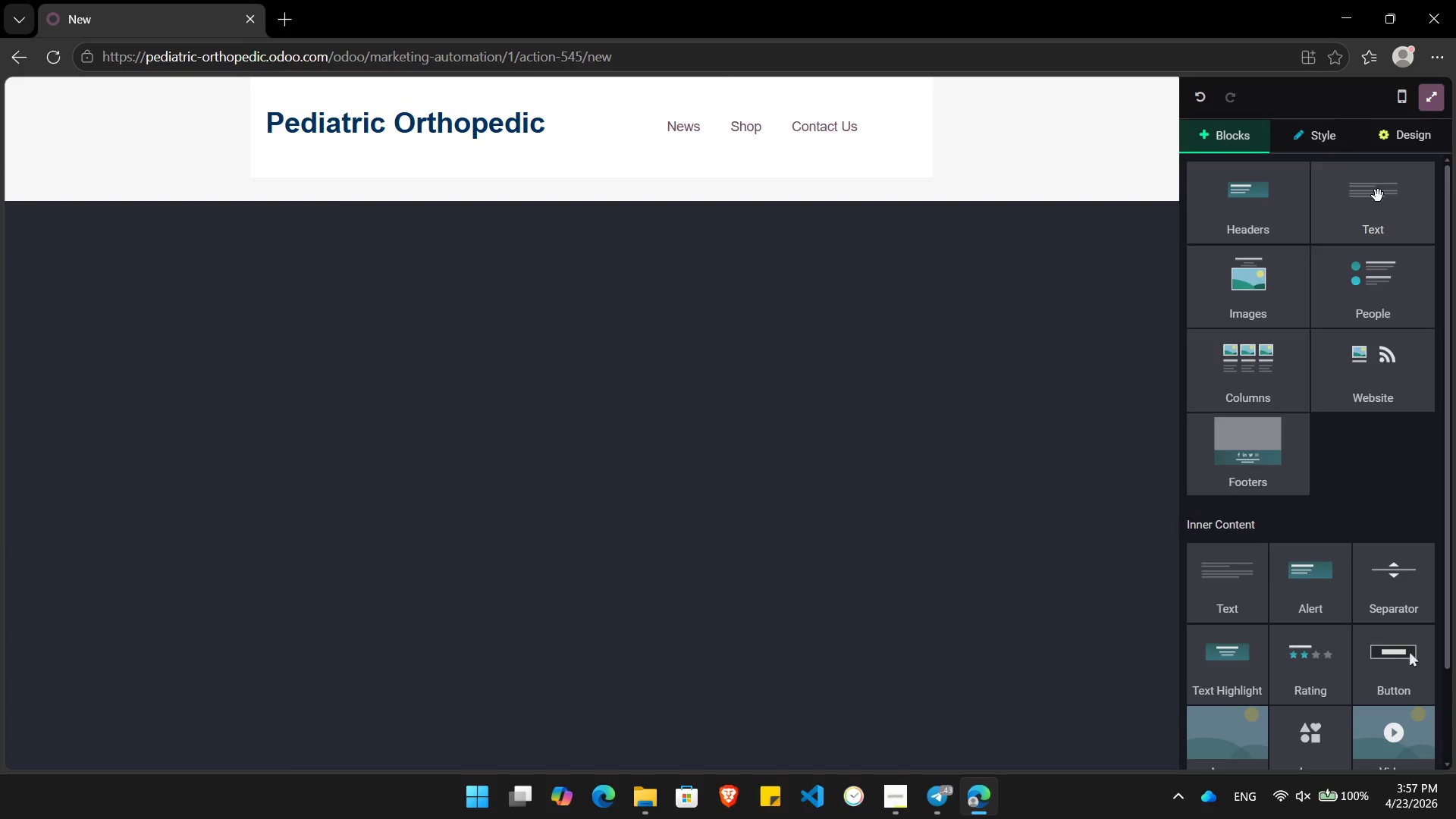 
left_click_drag(start_coordinate=[1378, 201], to_coordinate=[654, 196])
 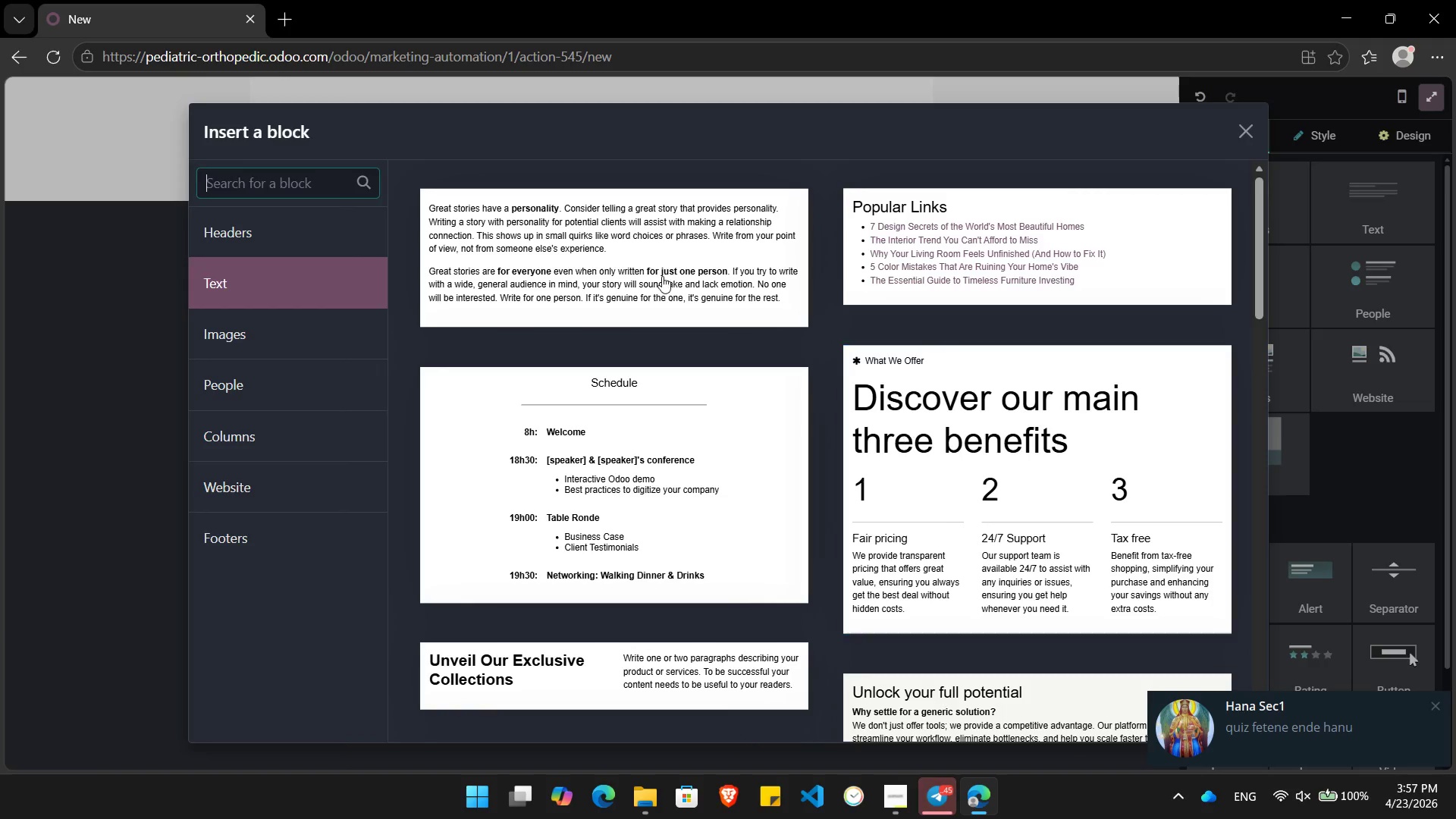 
left_click([591, 231])
 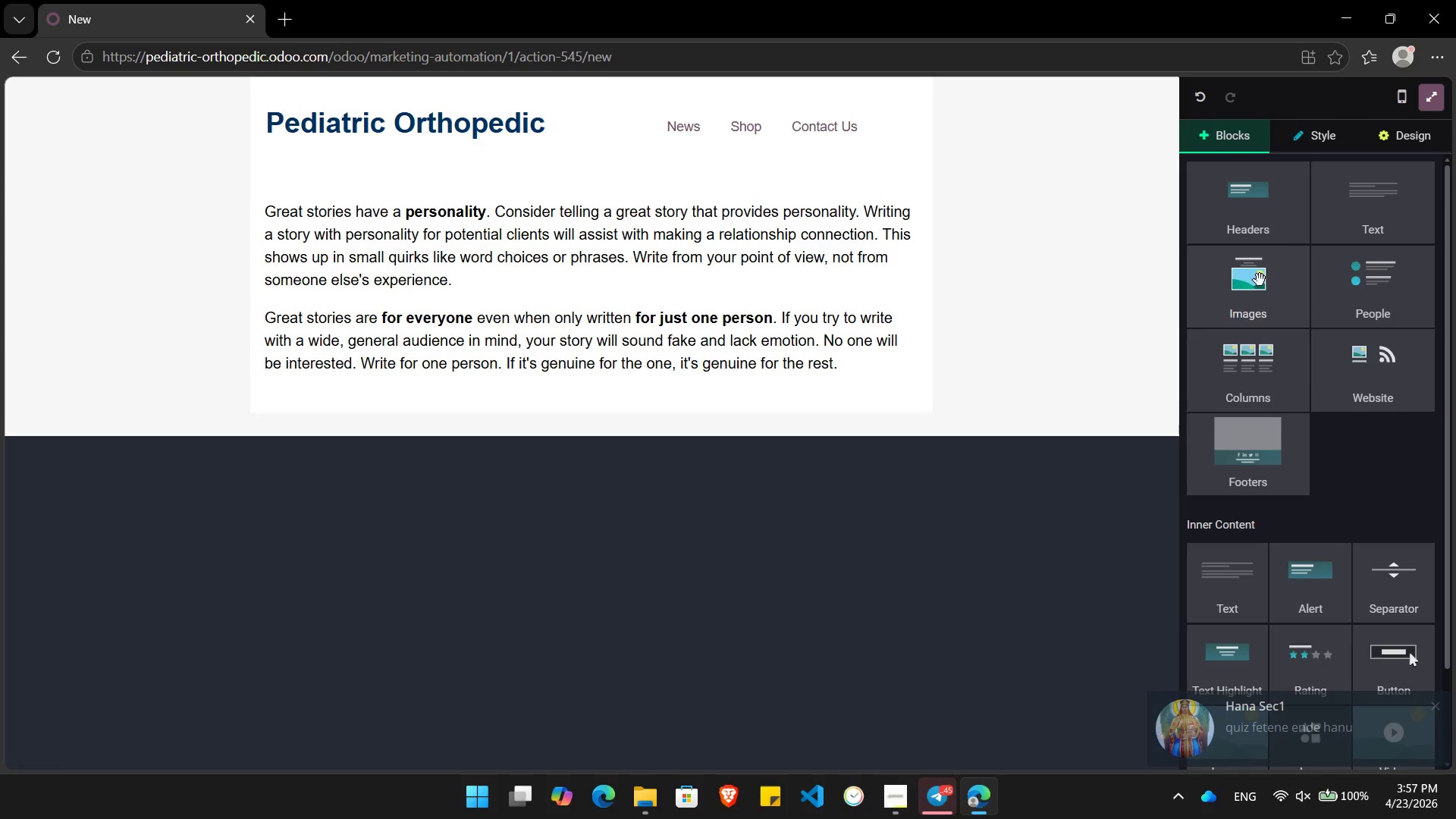 
left_click_drag(start_coordinate=[1260, 282], to_coordinate=[581, 187])
 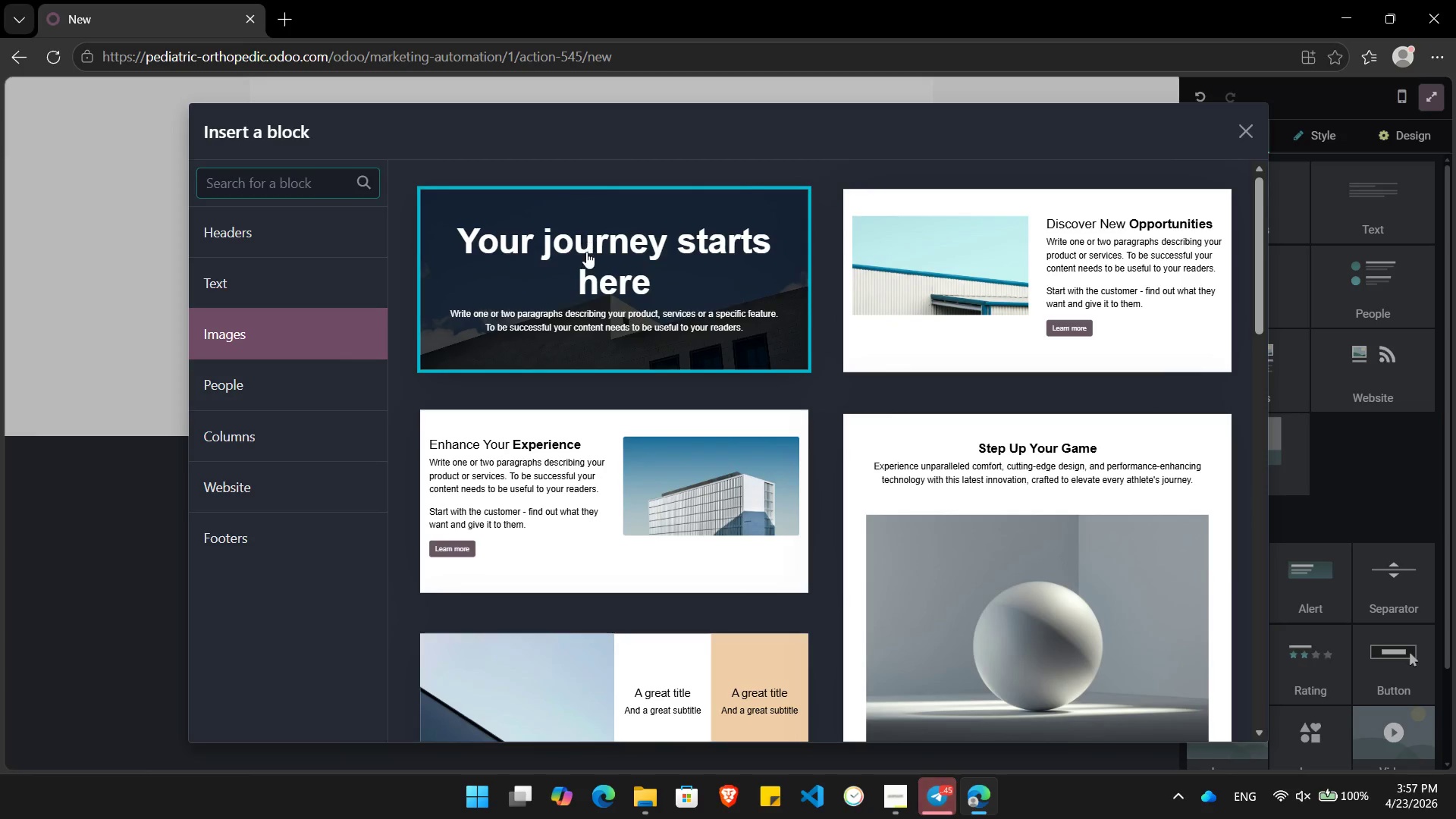 
left_click([590, 263])
 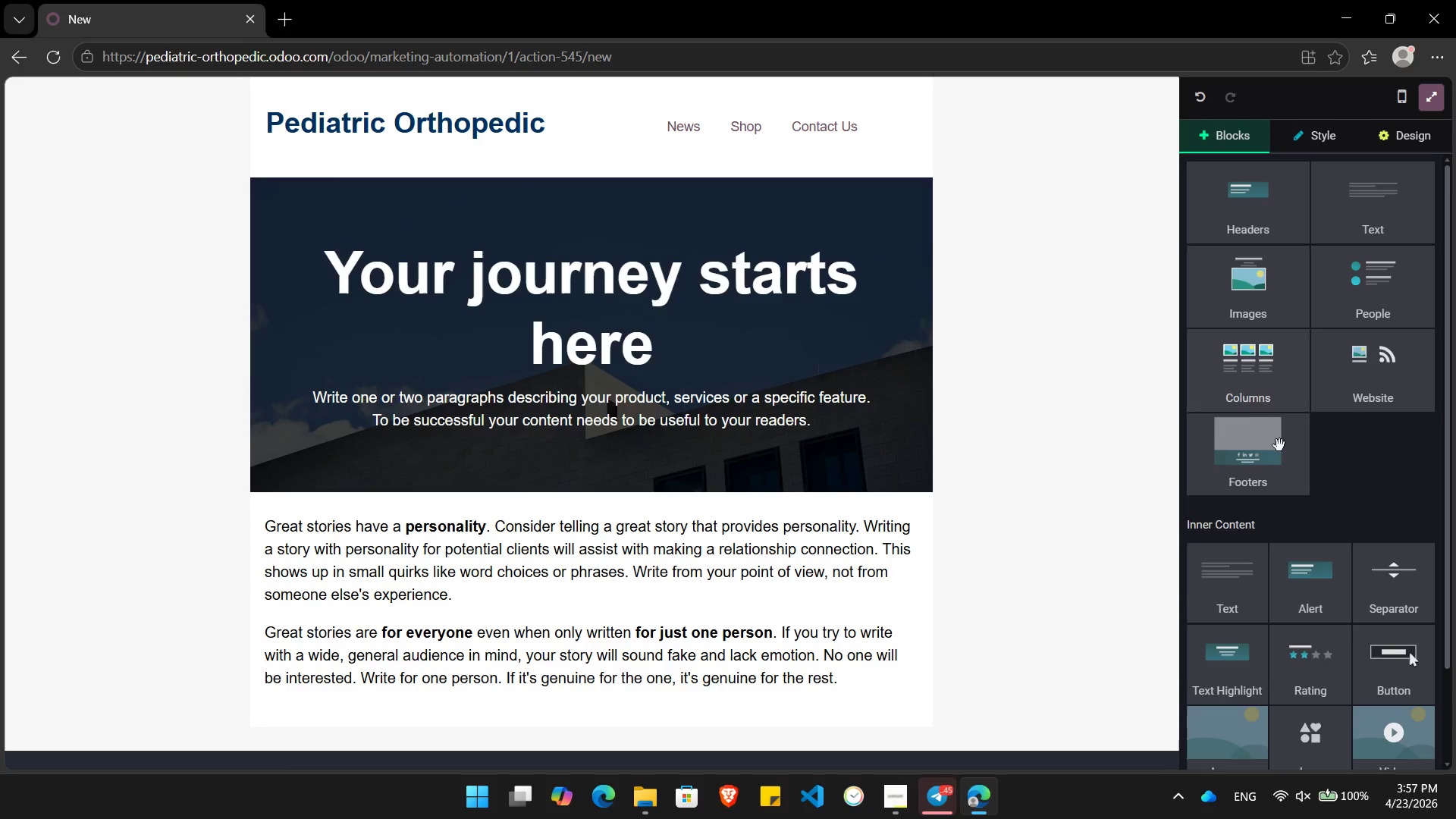 
left_click_drag(start_coordinate=[1247, 453], to_coordinate=[589, 738])
 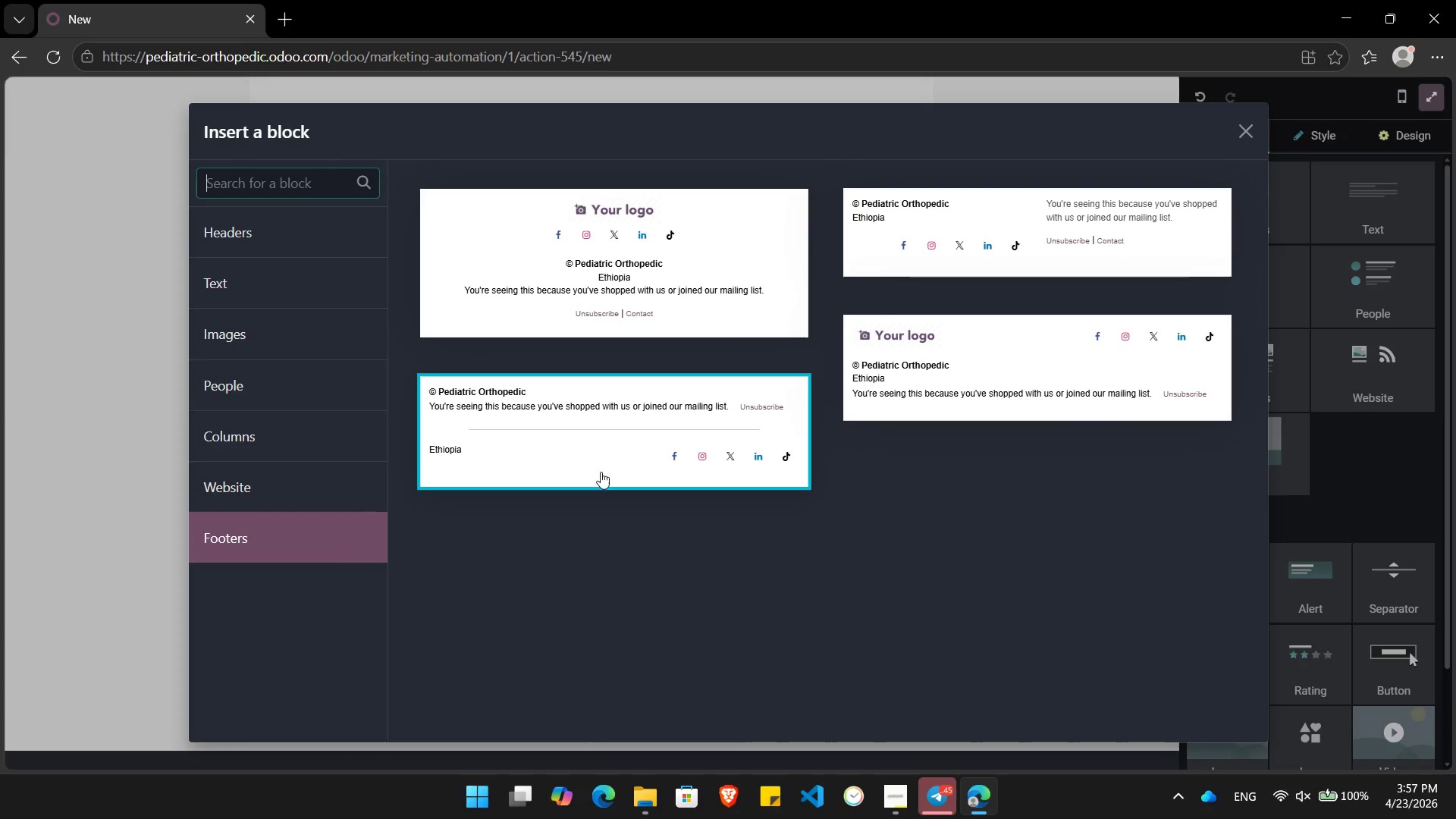 
left_click([592, 457])
 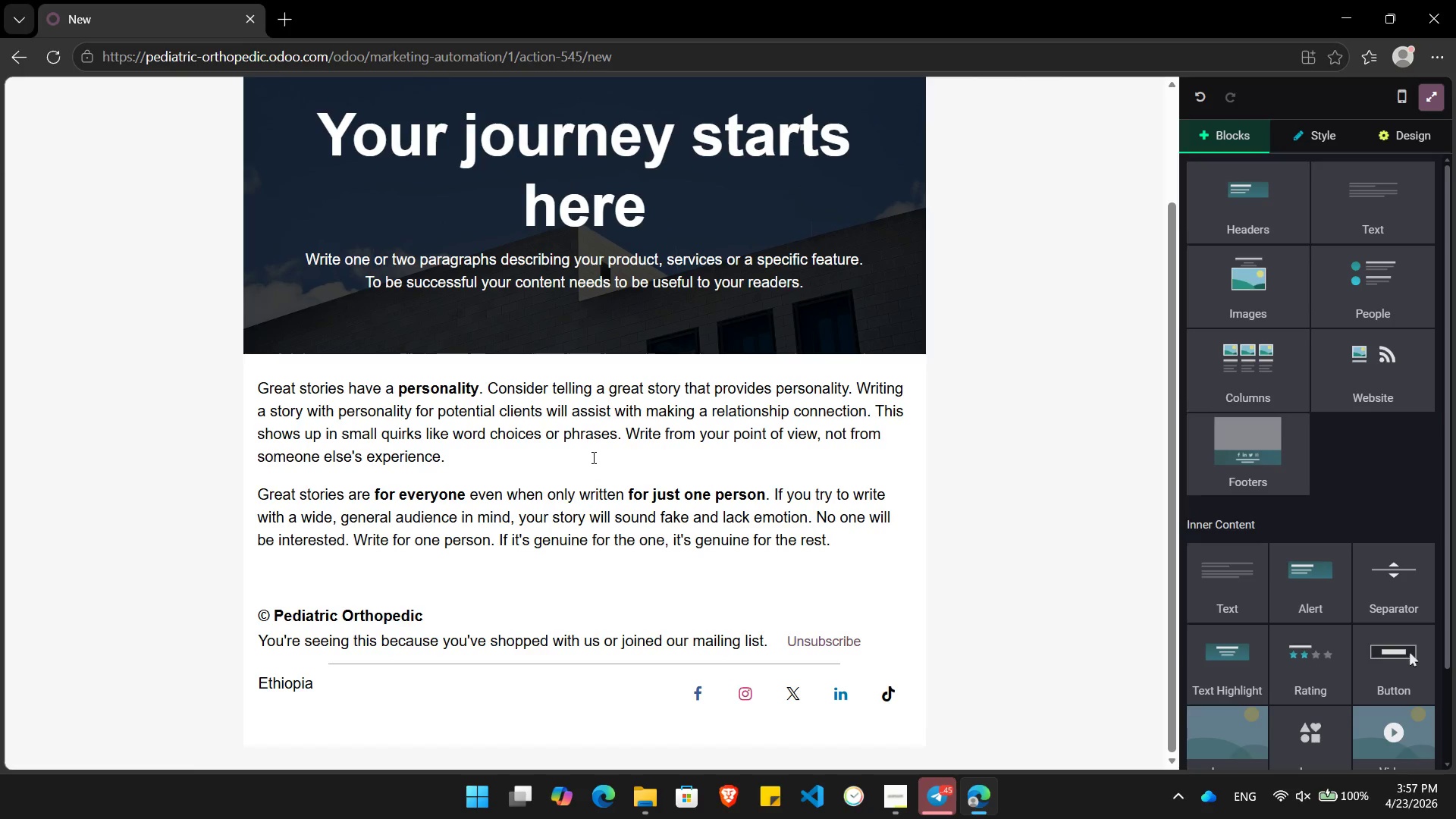 
key(Alt+Tab)
 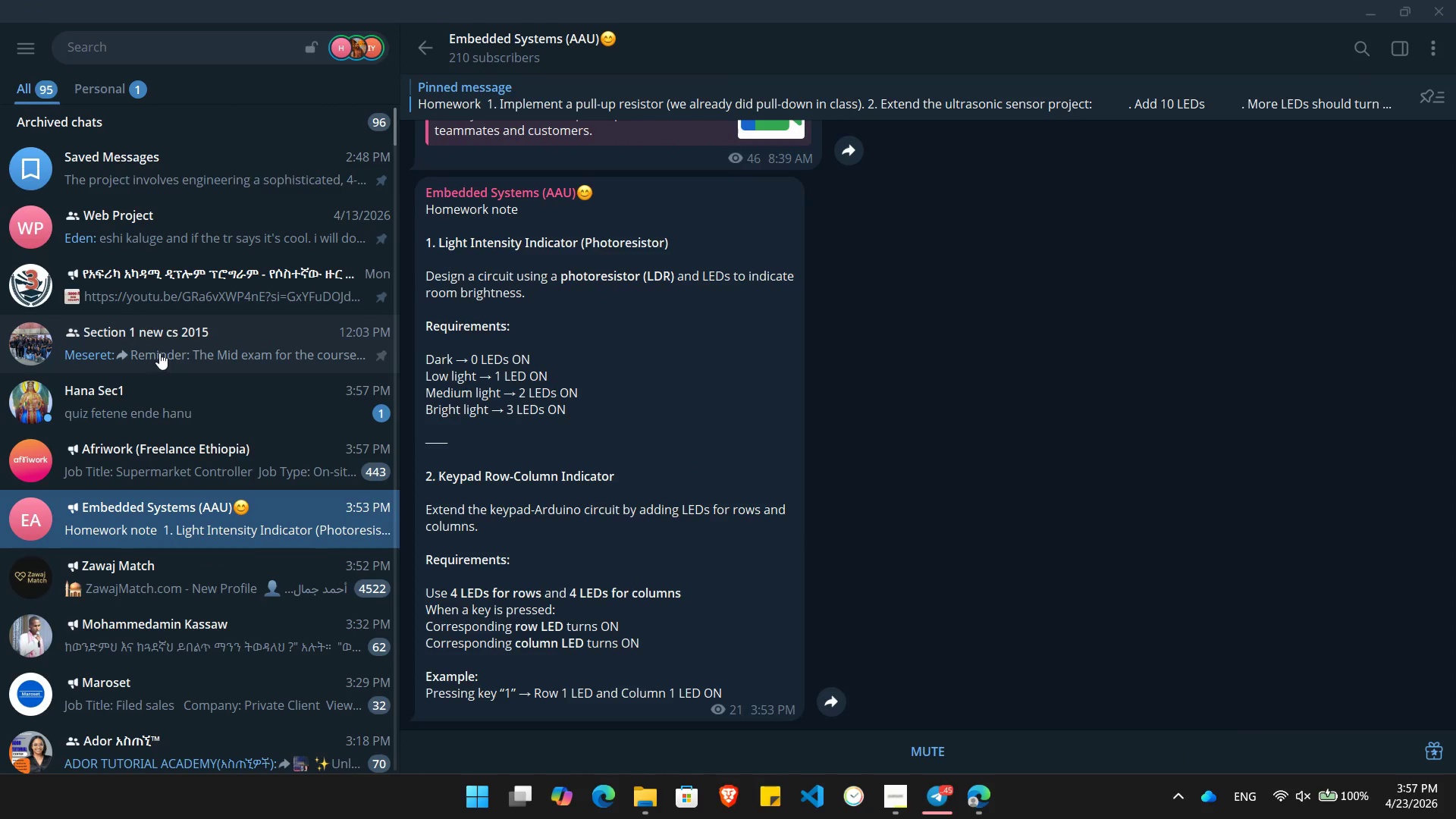 
left_click([218, 381])
 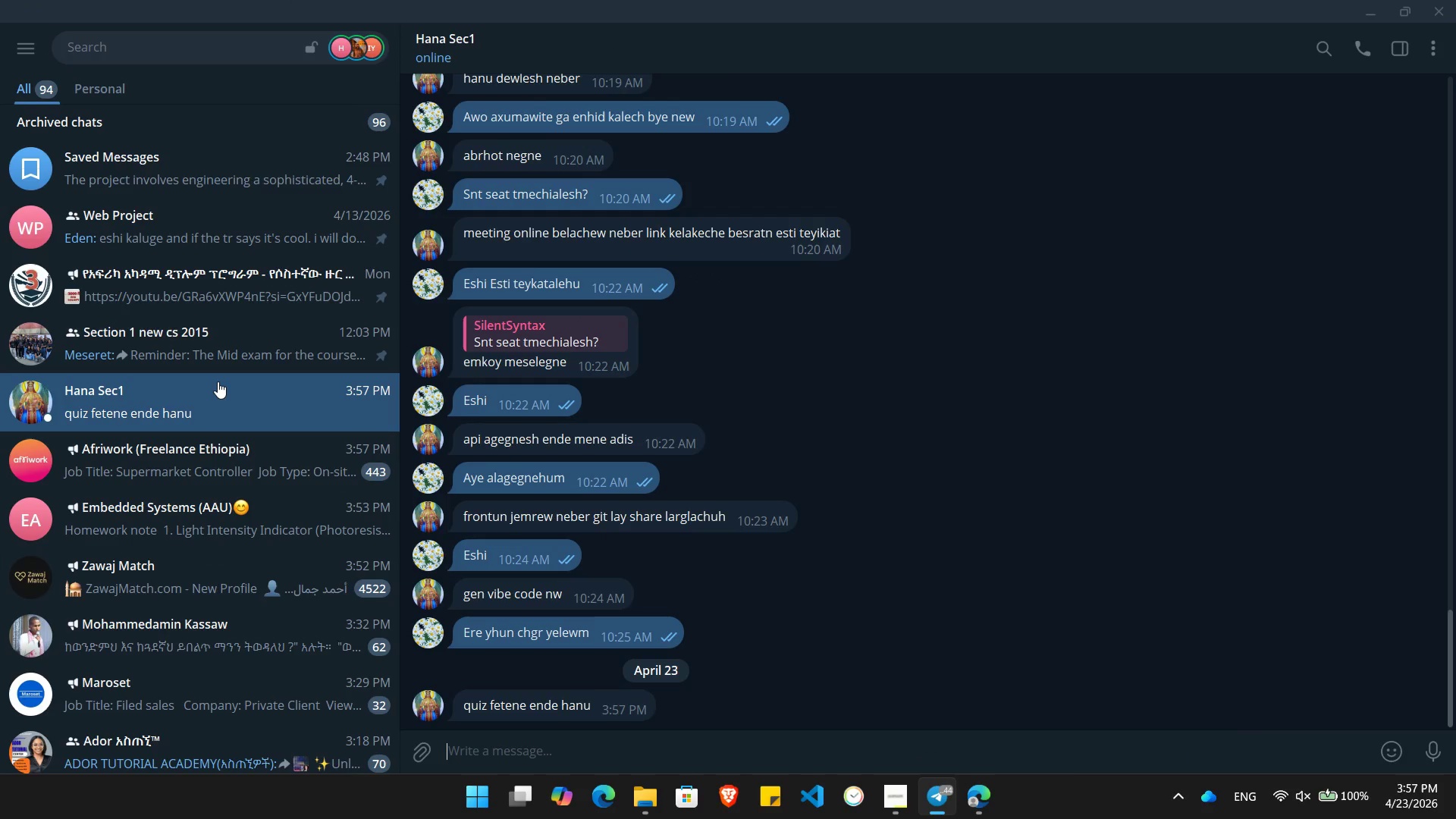 
type(Enenja alawekum algebahum enem)
 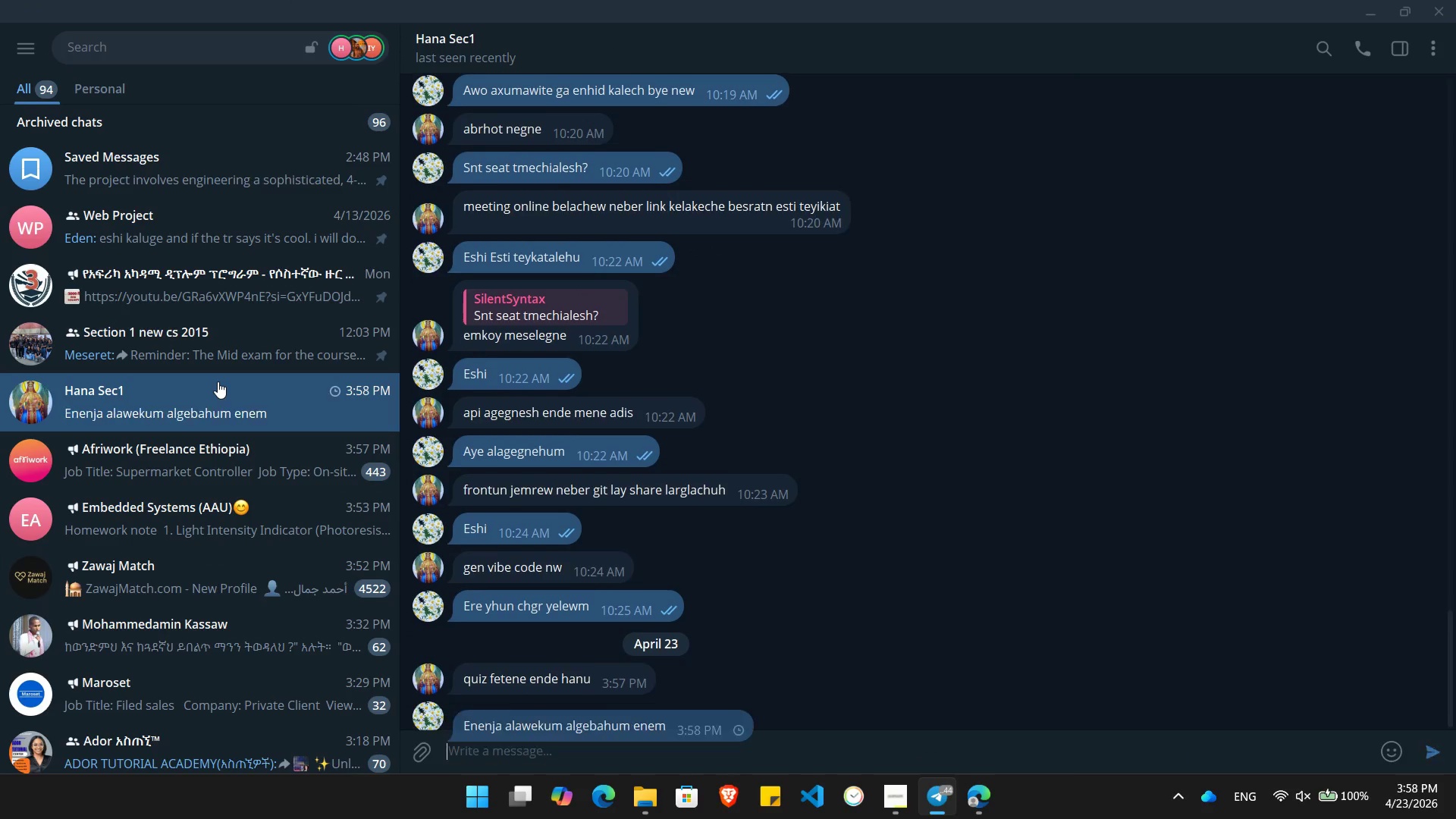 
key(Enter)
 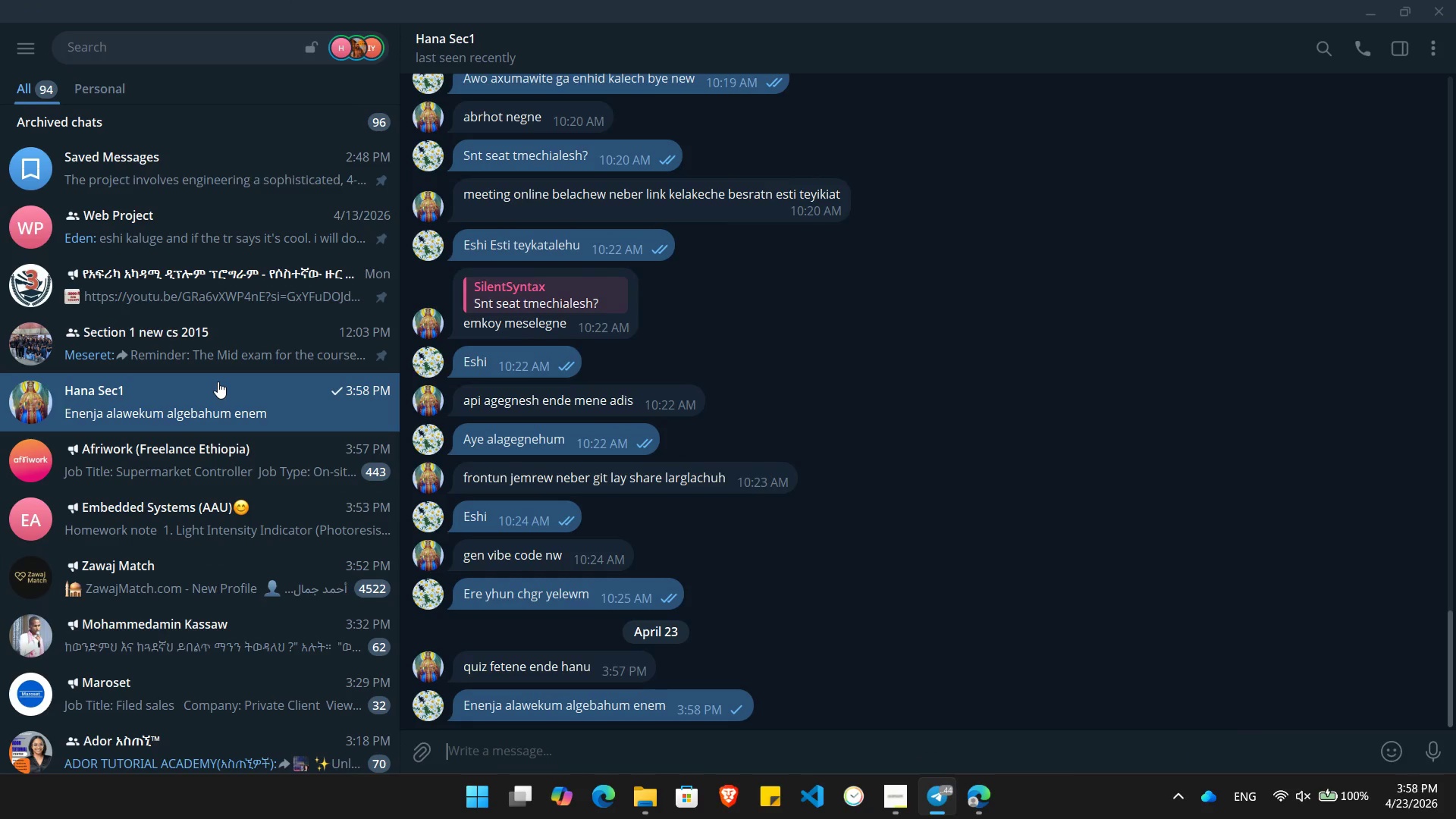 
key(Alt+AltLeft)
 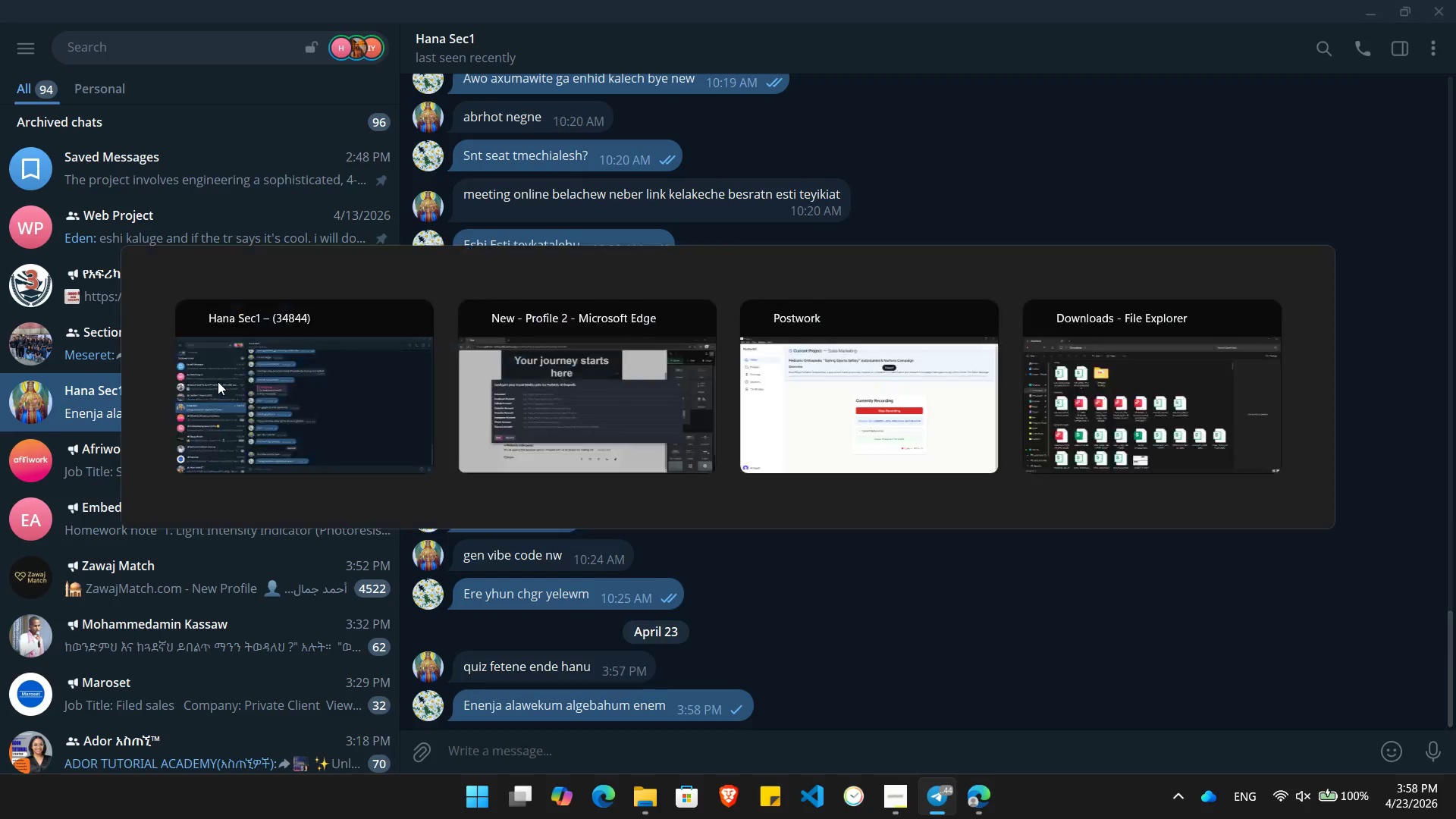 
key(Alt+Tab)
 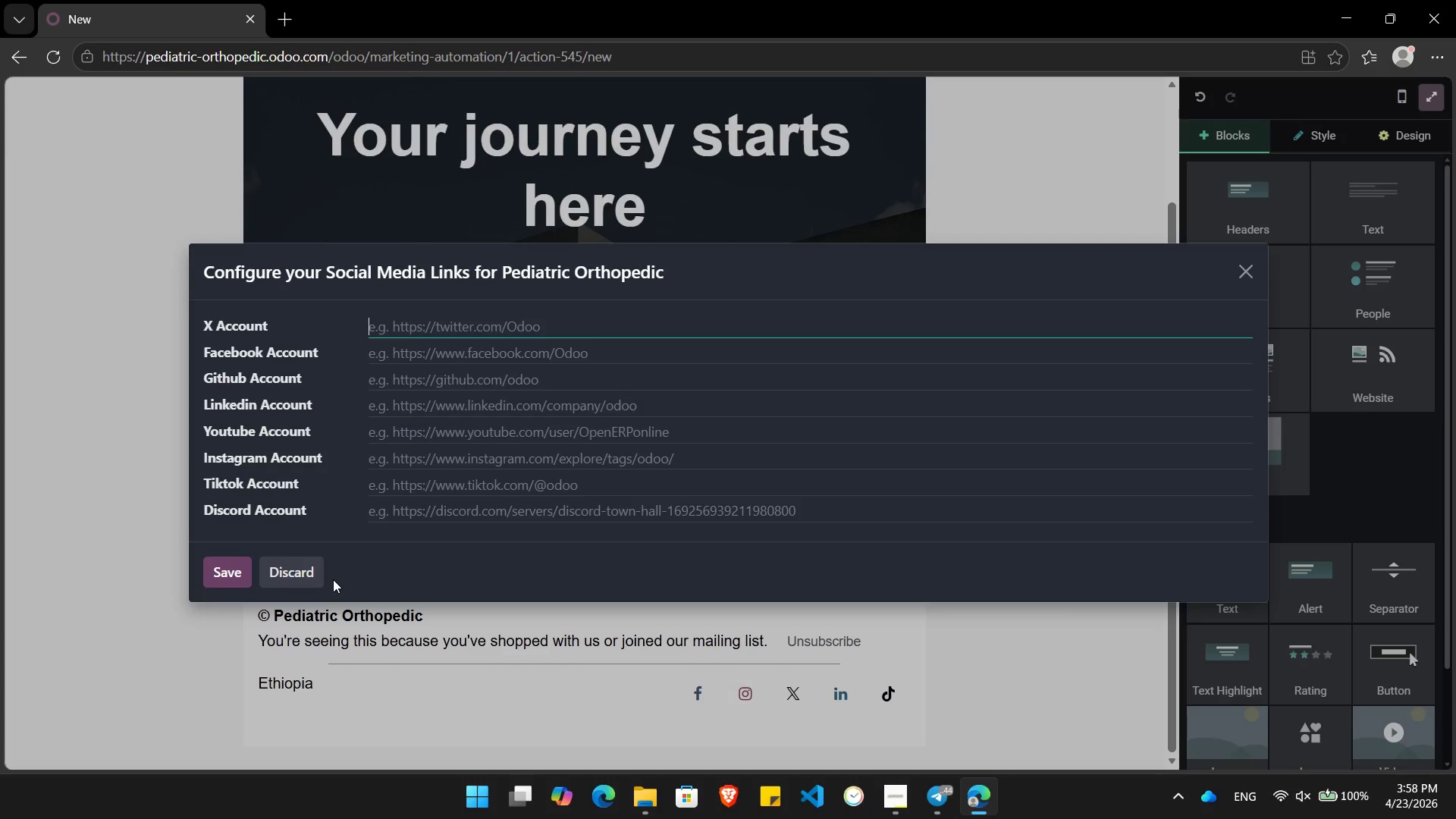 
left_click([305, 574])
 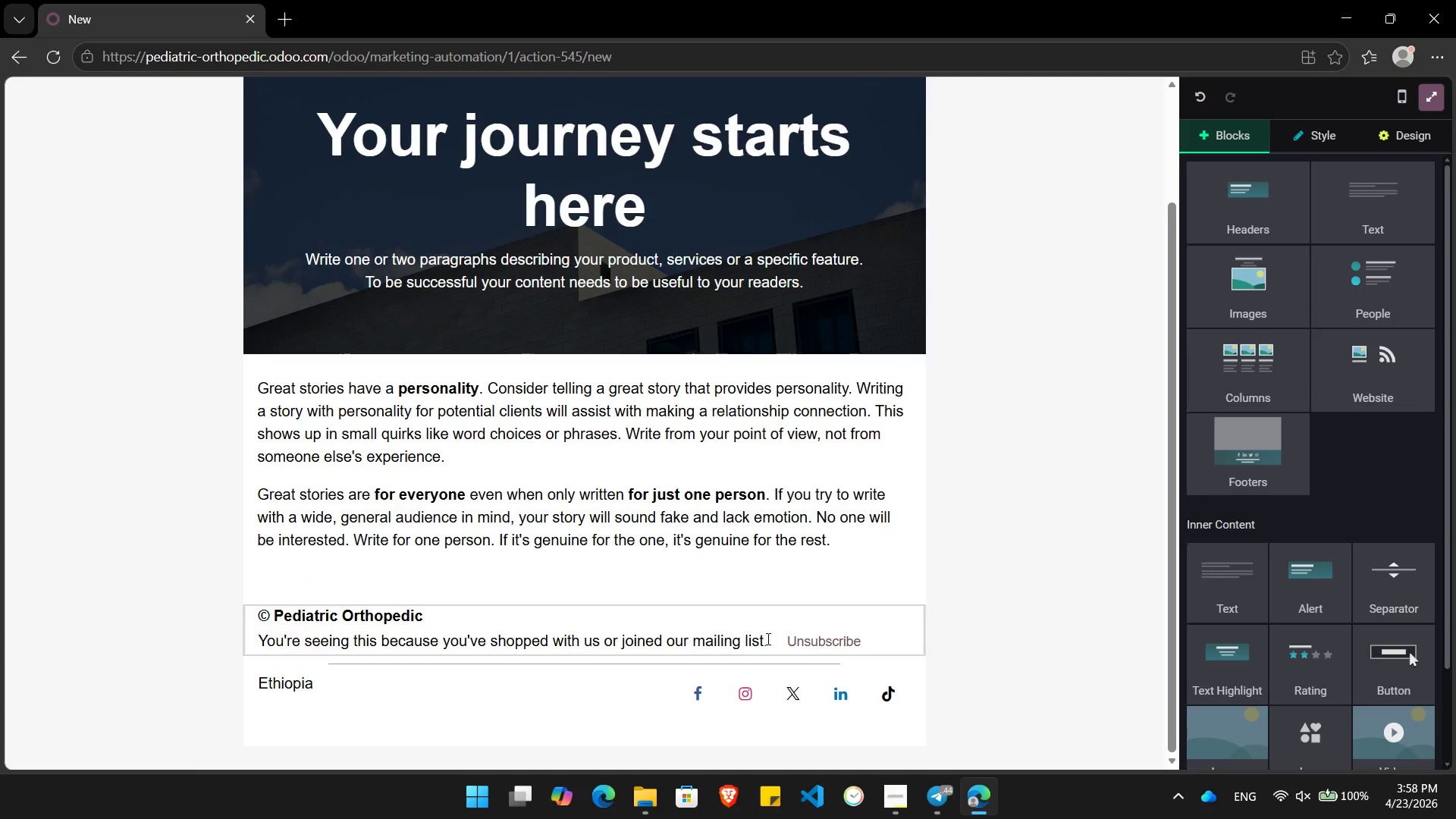 
left_click_drag(start_coordinate=[768, 639], to_coordinate=[261, 653])
 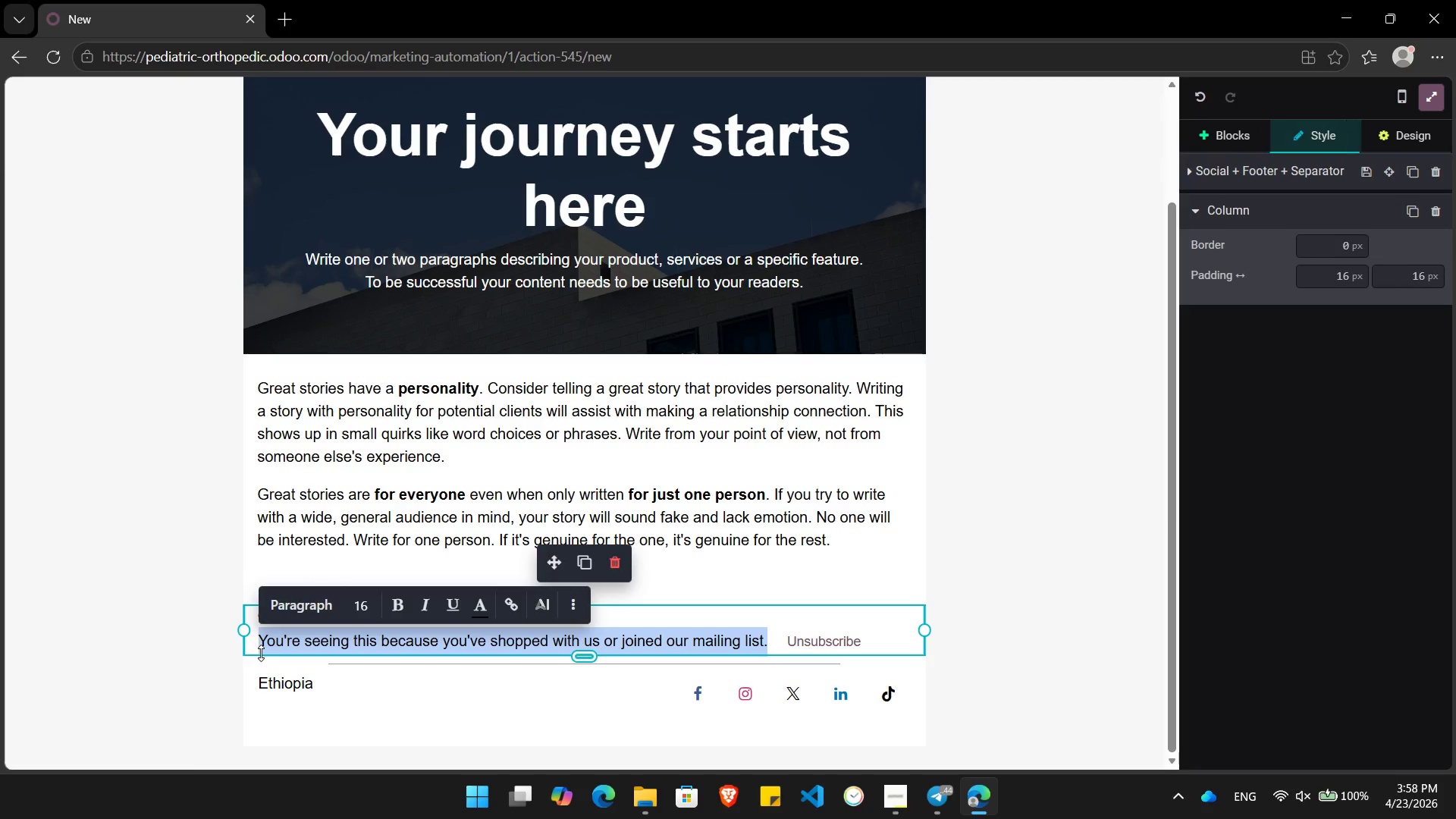 
key(Backspace)
type(Your child's safety comes first.)
 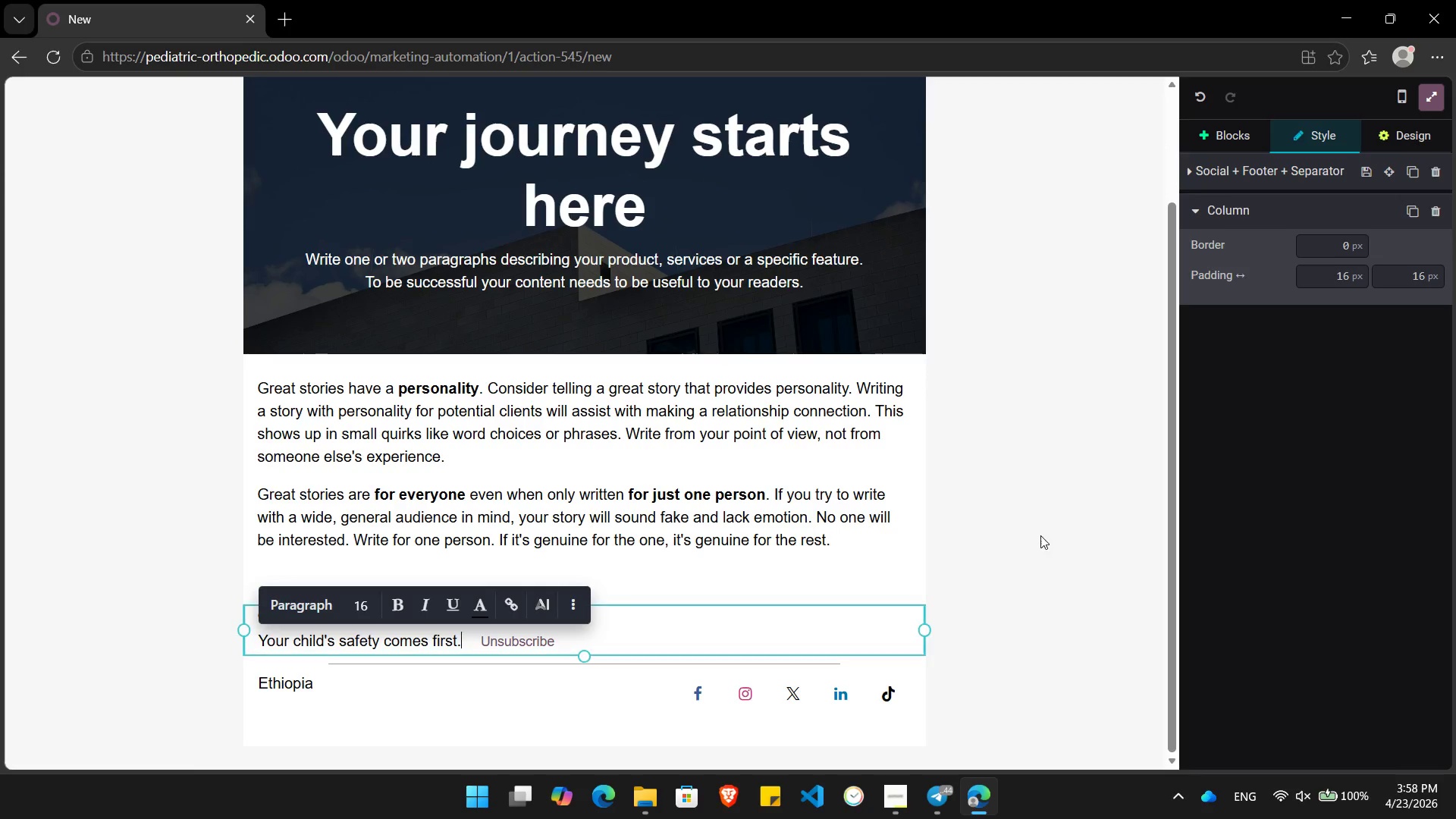 
left_click([1043, 537])
 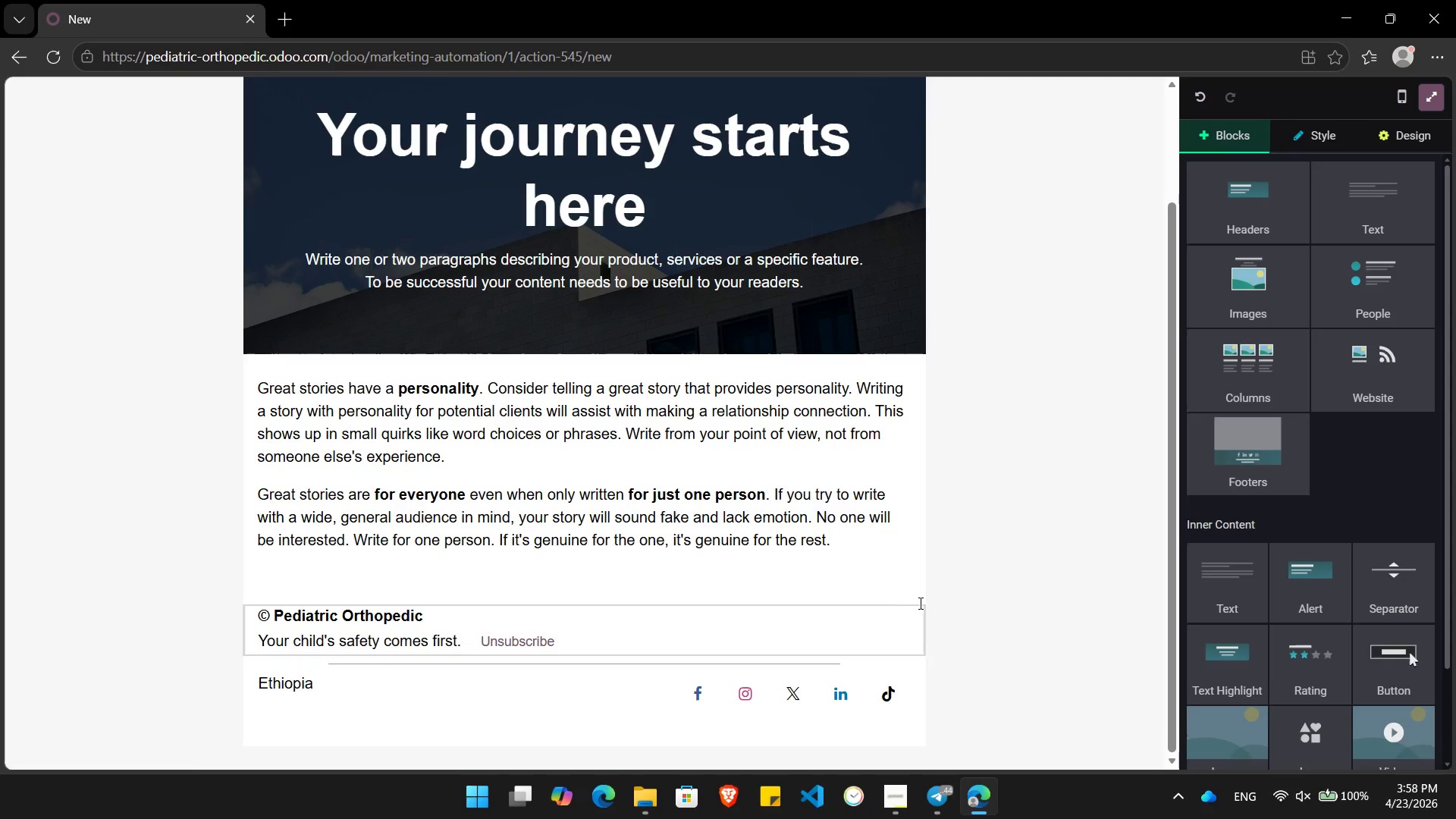 
left_click([919, 596])
 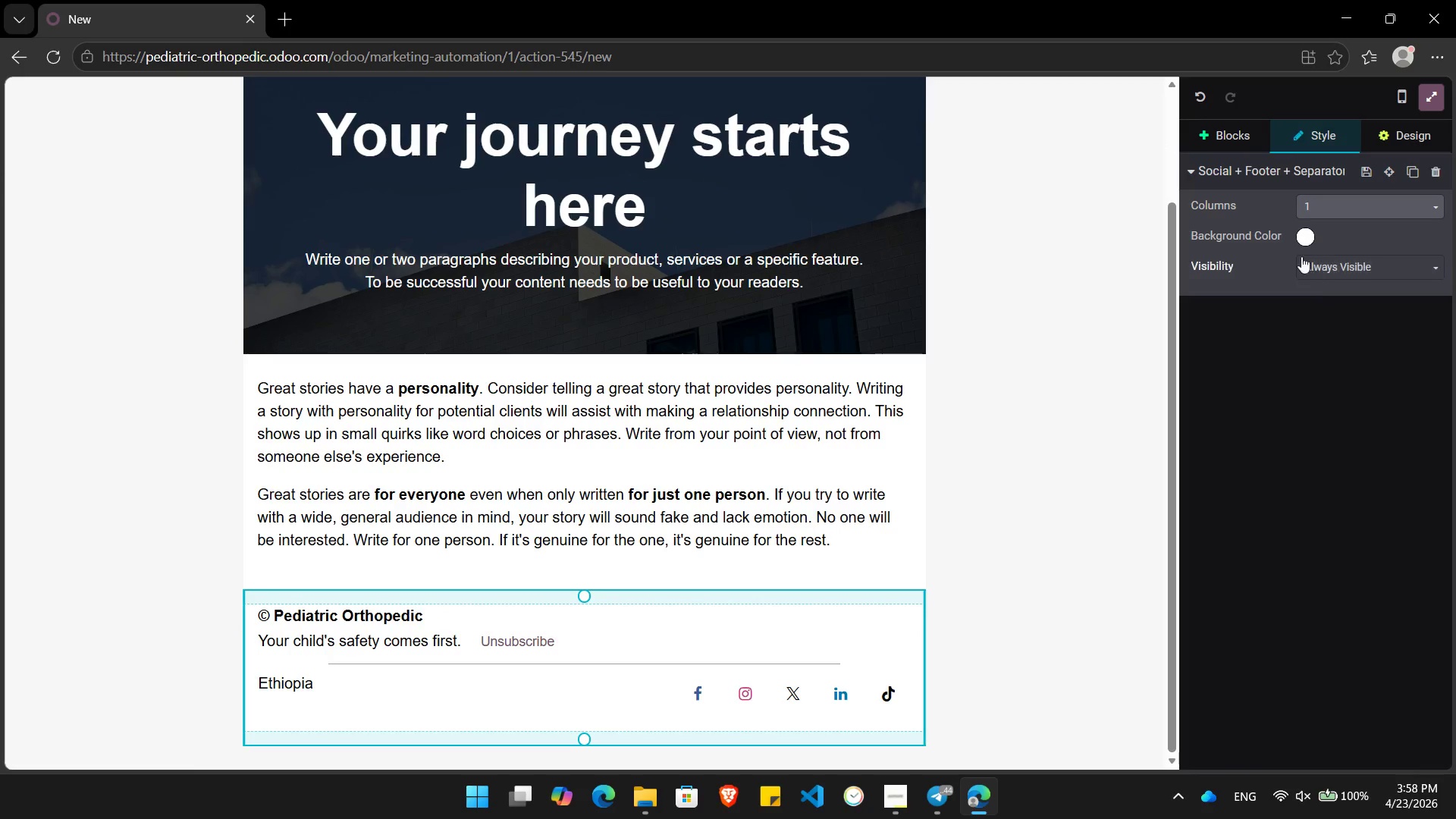 
left_click([1304, 237])
 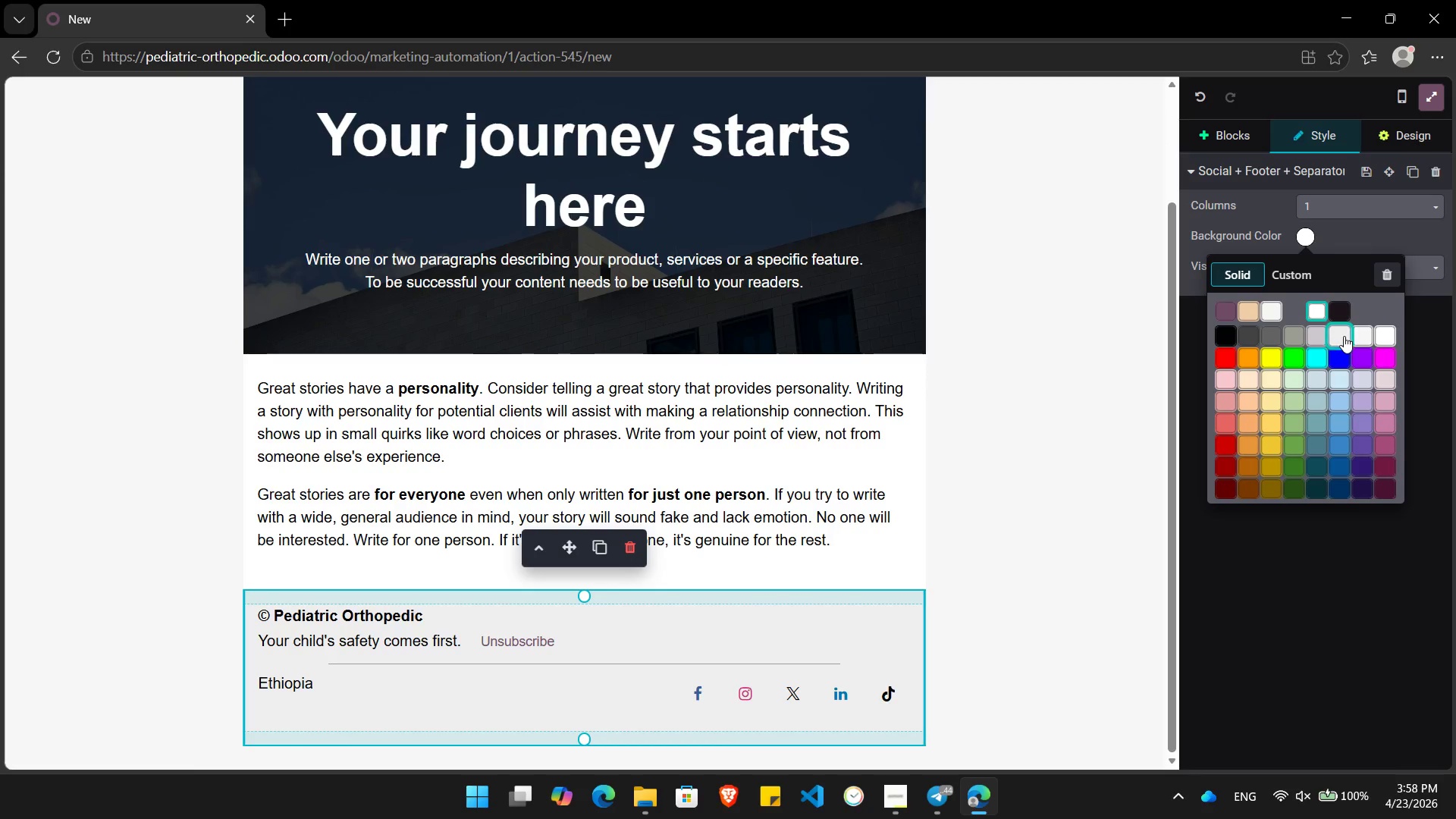 
wait(5.5)
 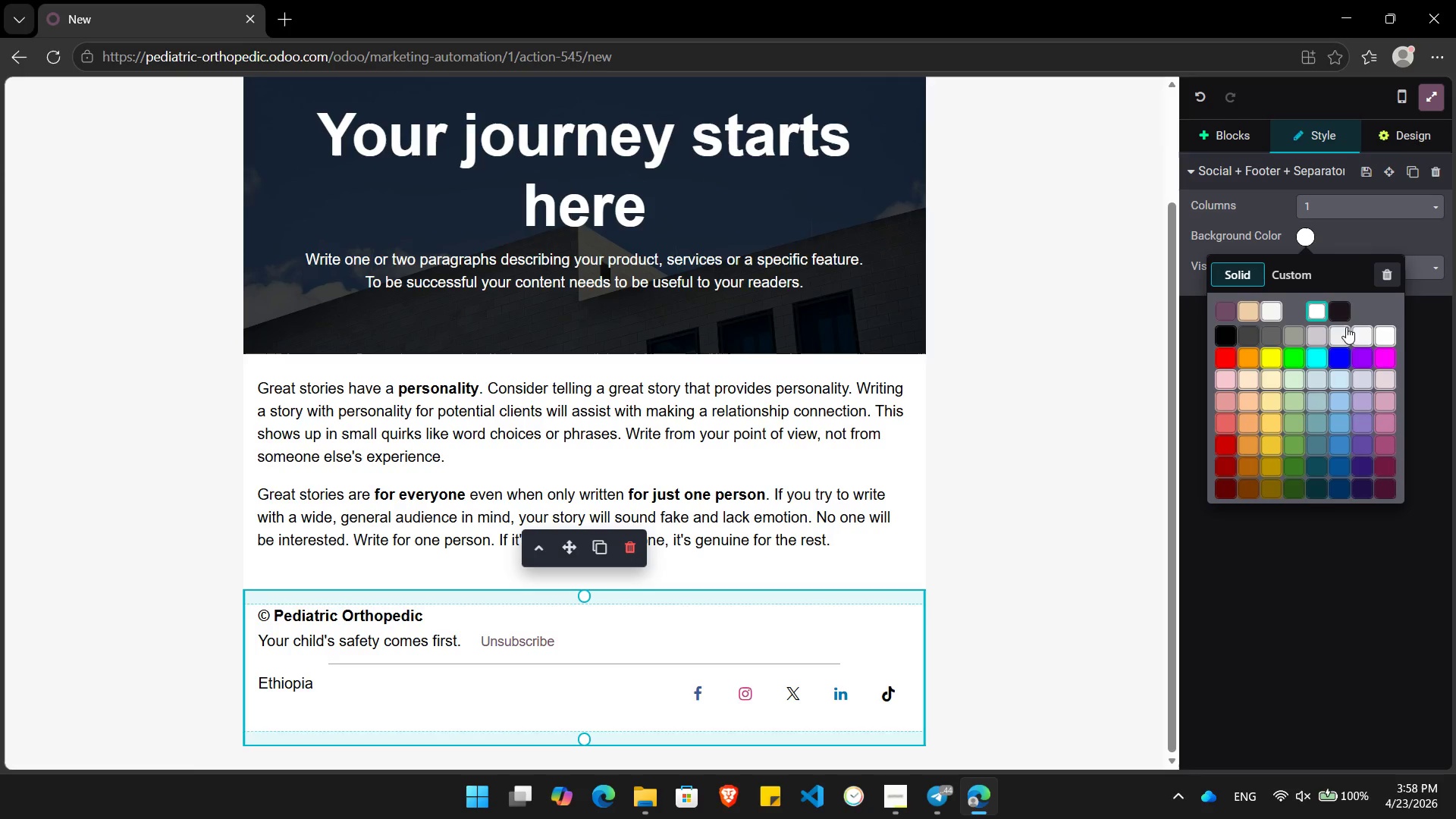 
left_click([1344, 337])
 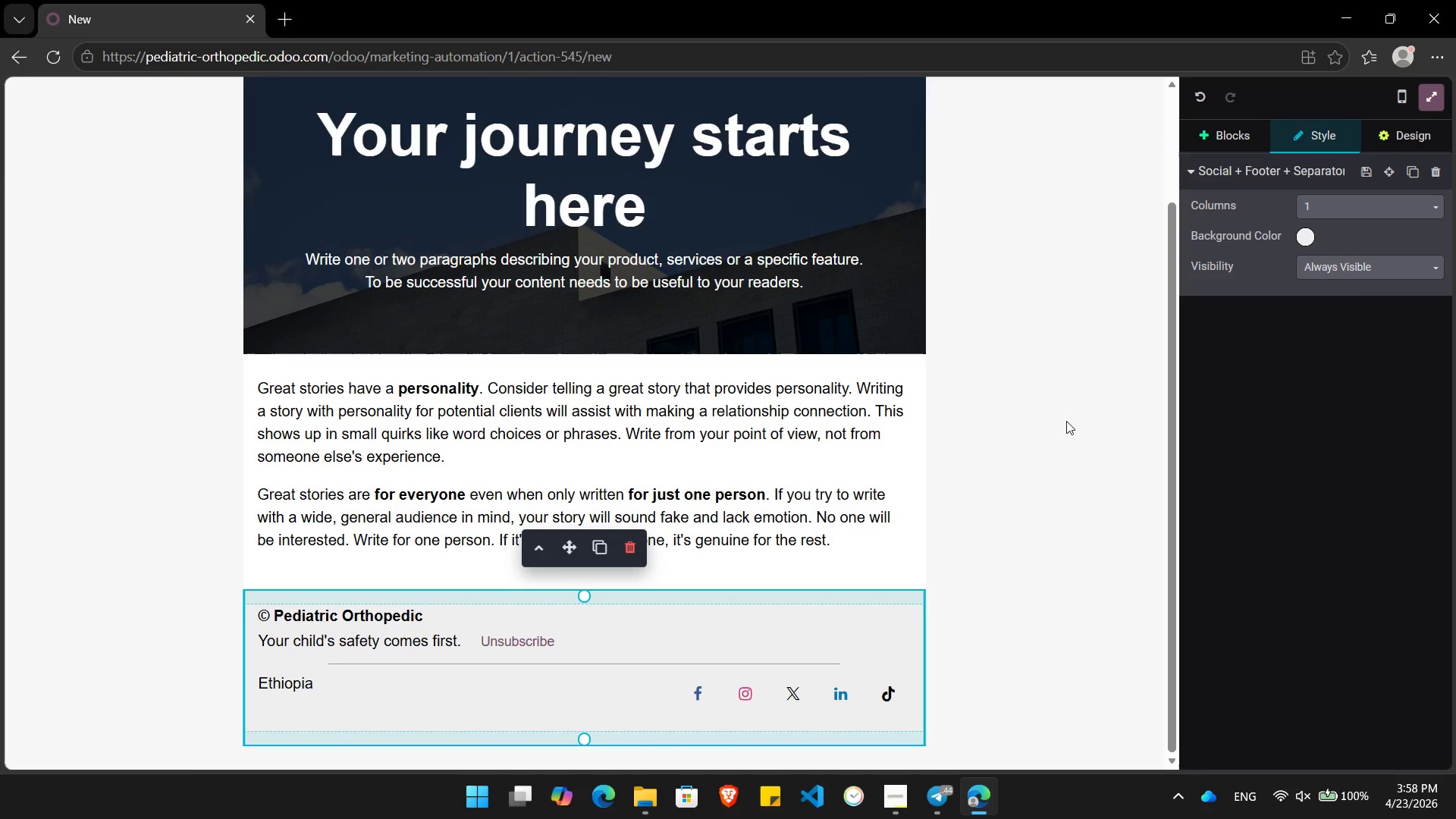 
left_click([1066, 421])
 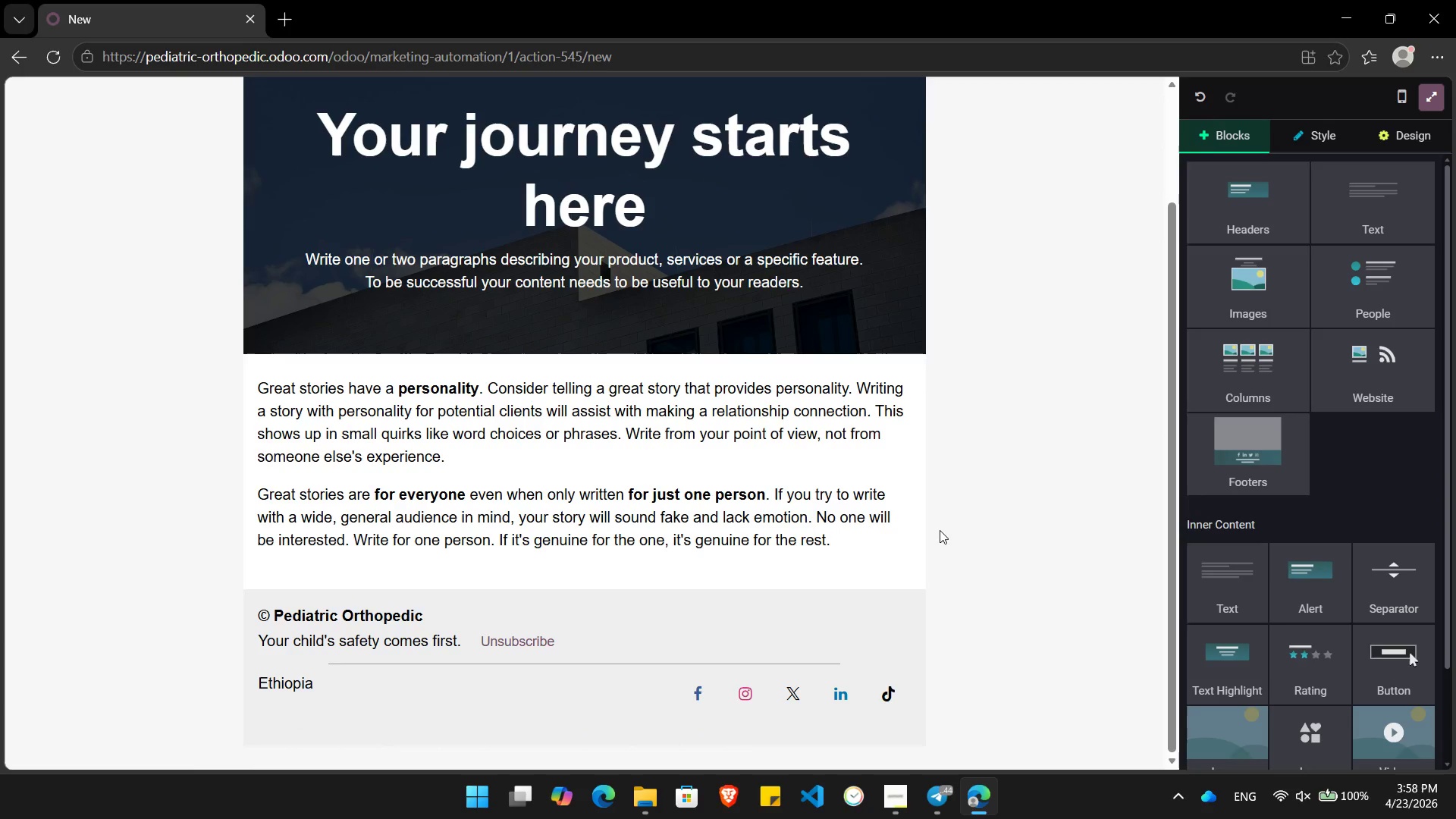 
left_click([915, 534])
 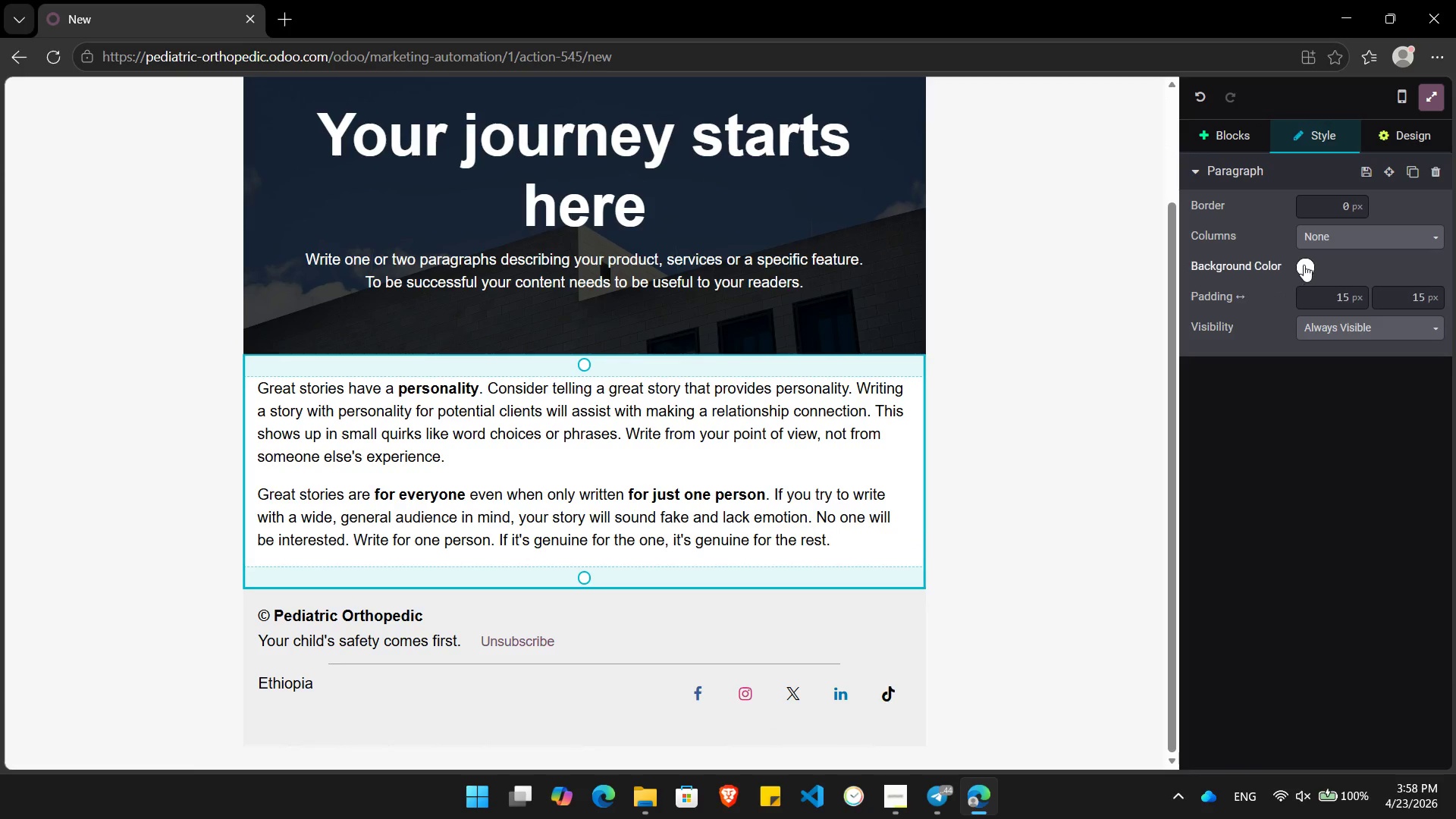 
left_click([1304, 265])
 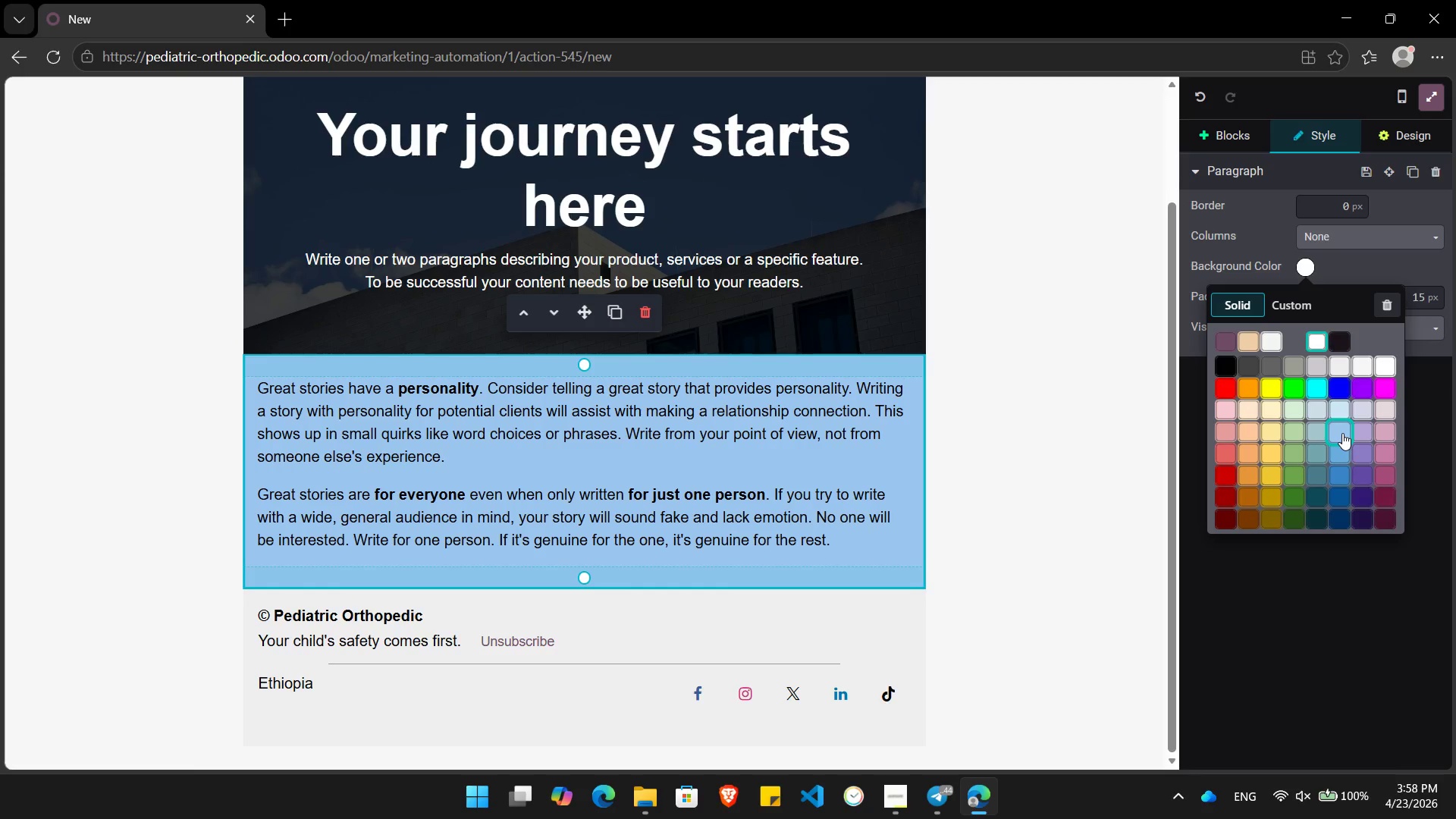 
wait(5.77)
 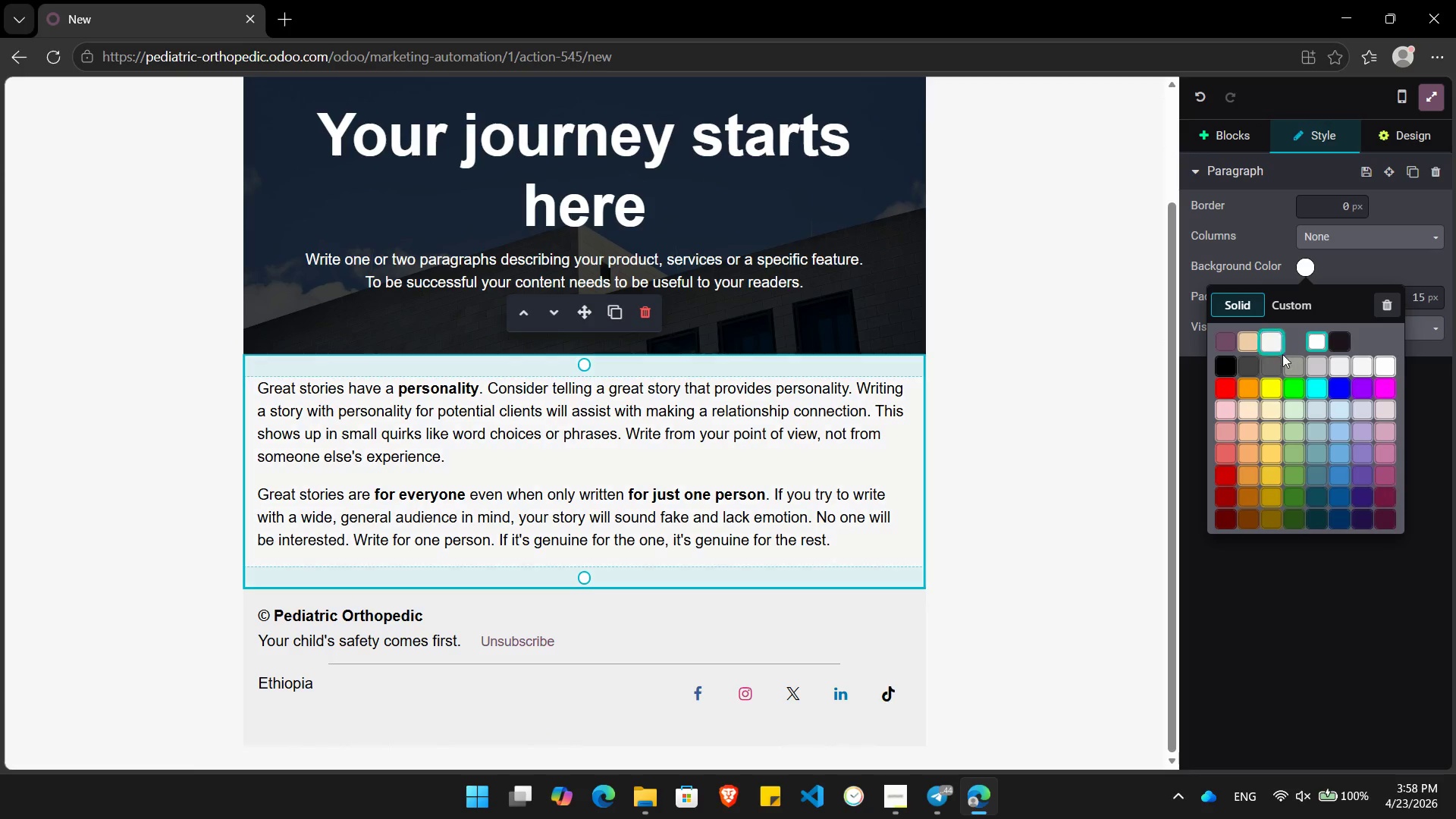 
left_click([1345, 413])
 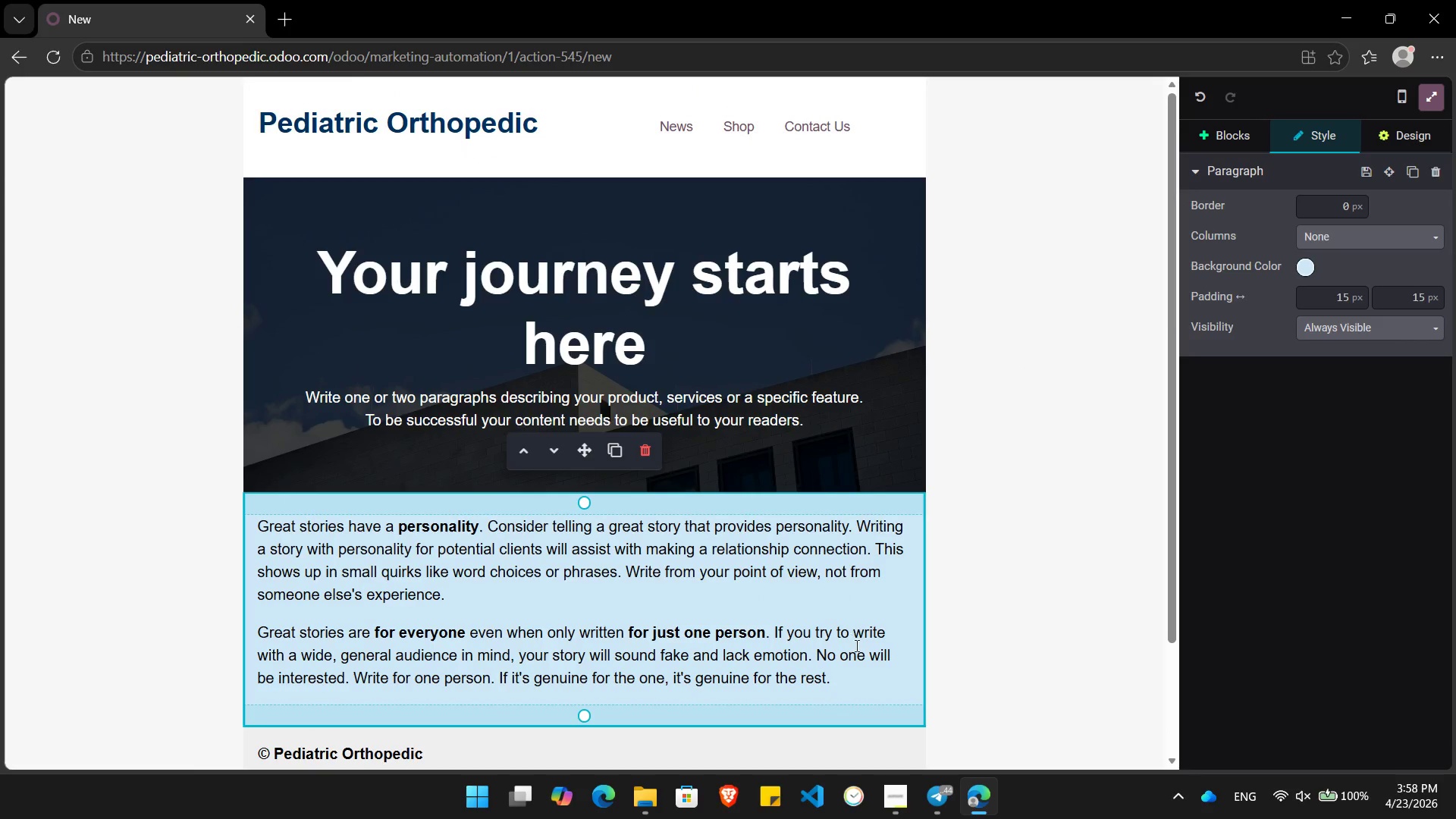 
left_click_drag(start_coordinate=[849, 674], to_coordinate=[193, 496])
 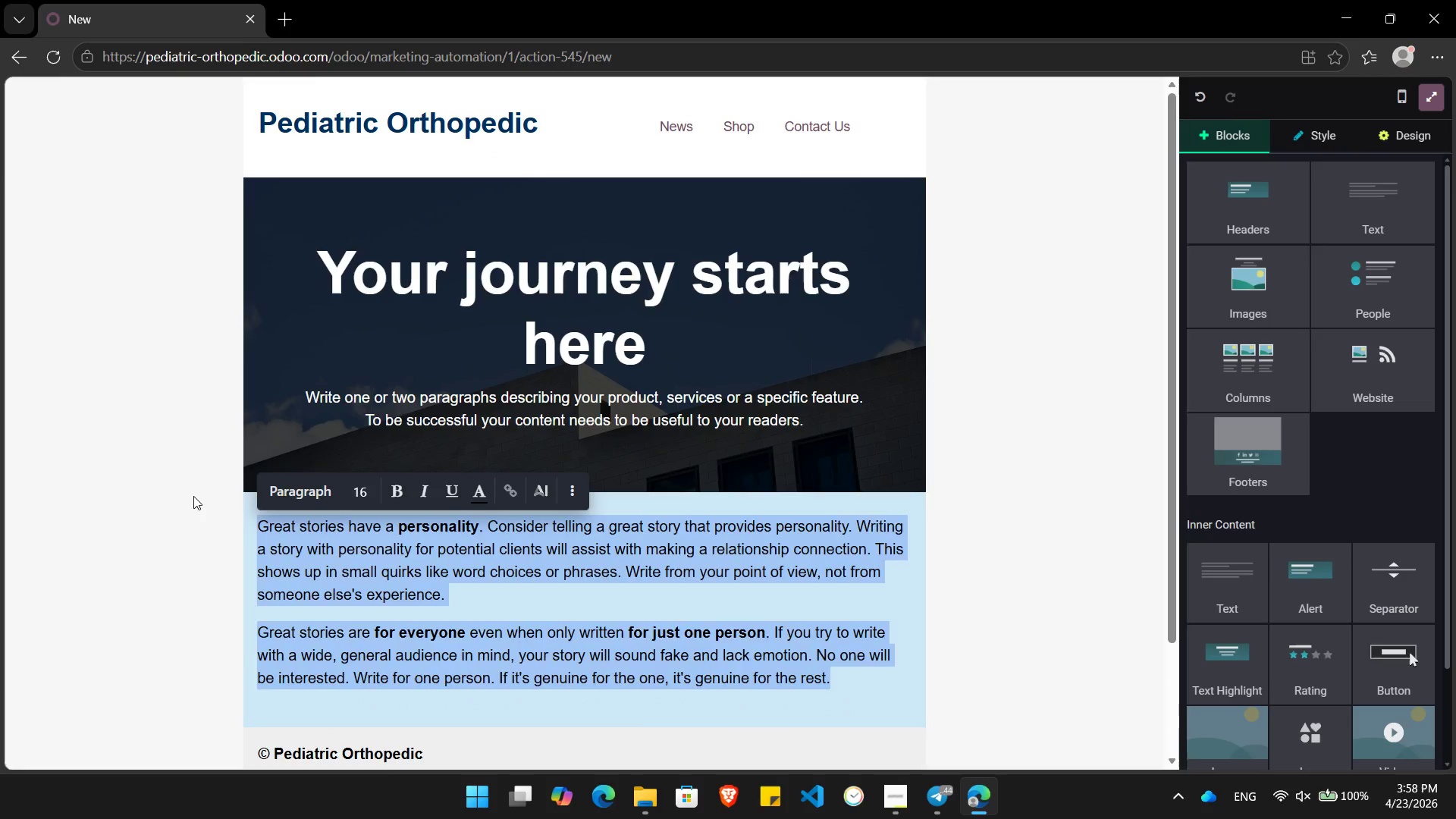 
key(Backspace)
 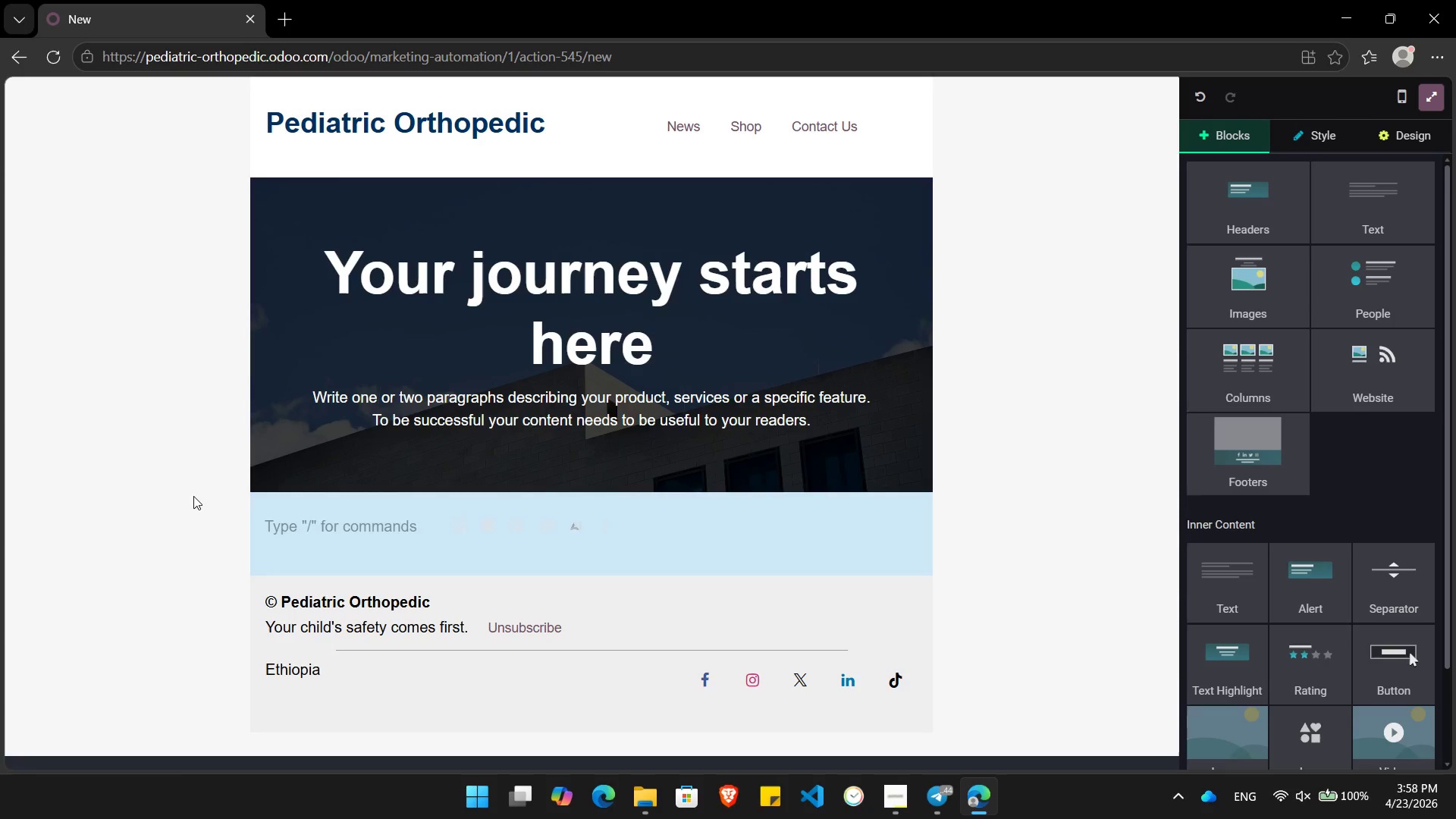 
type(Dear /)